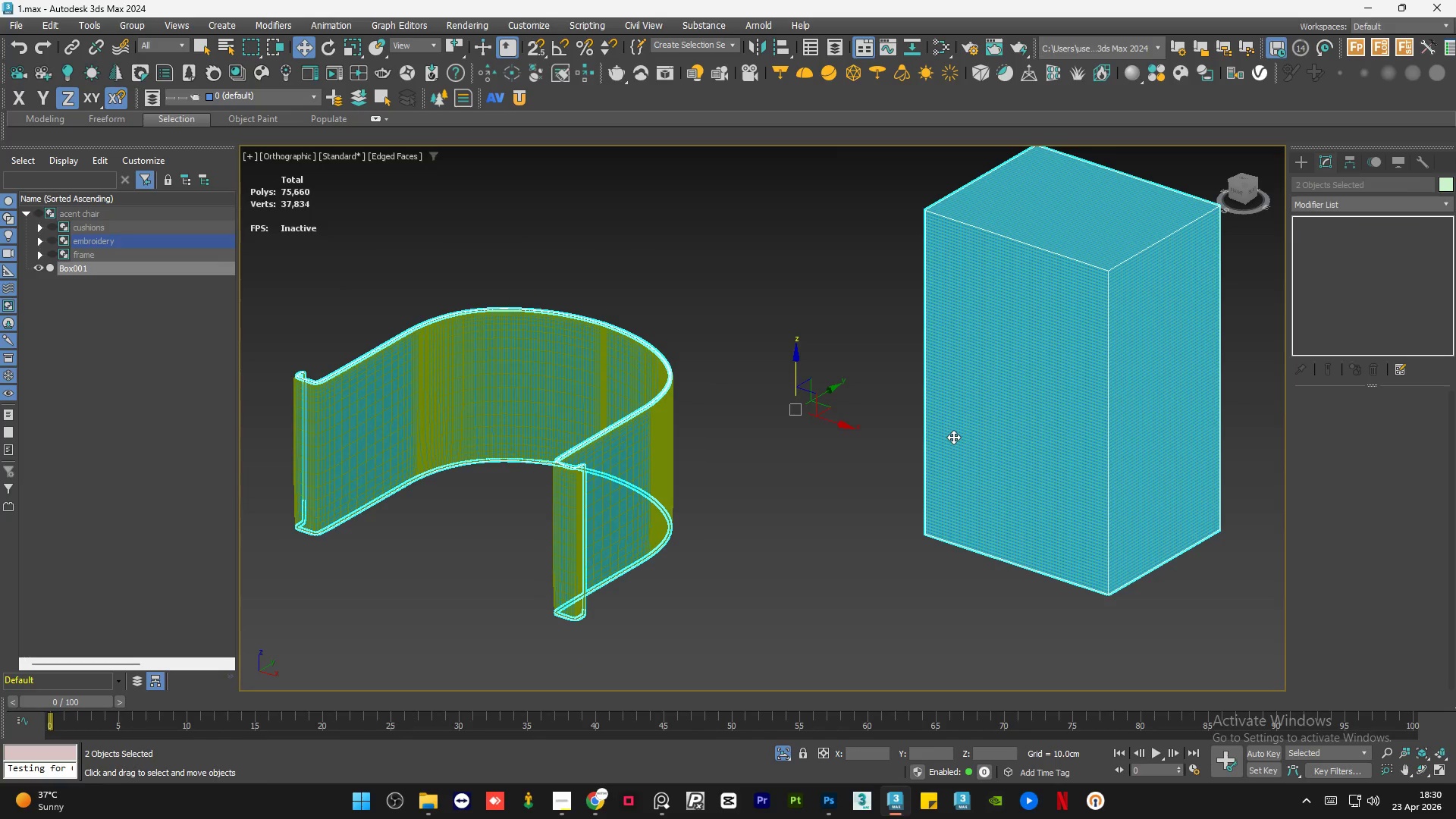 
key(Alt+1)
 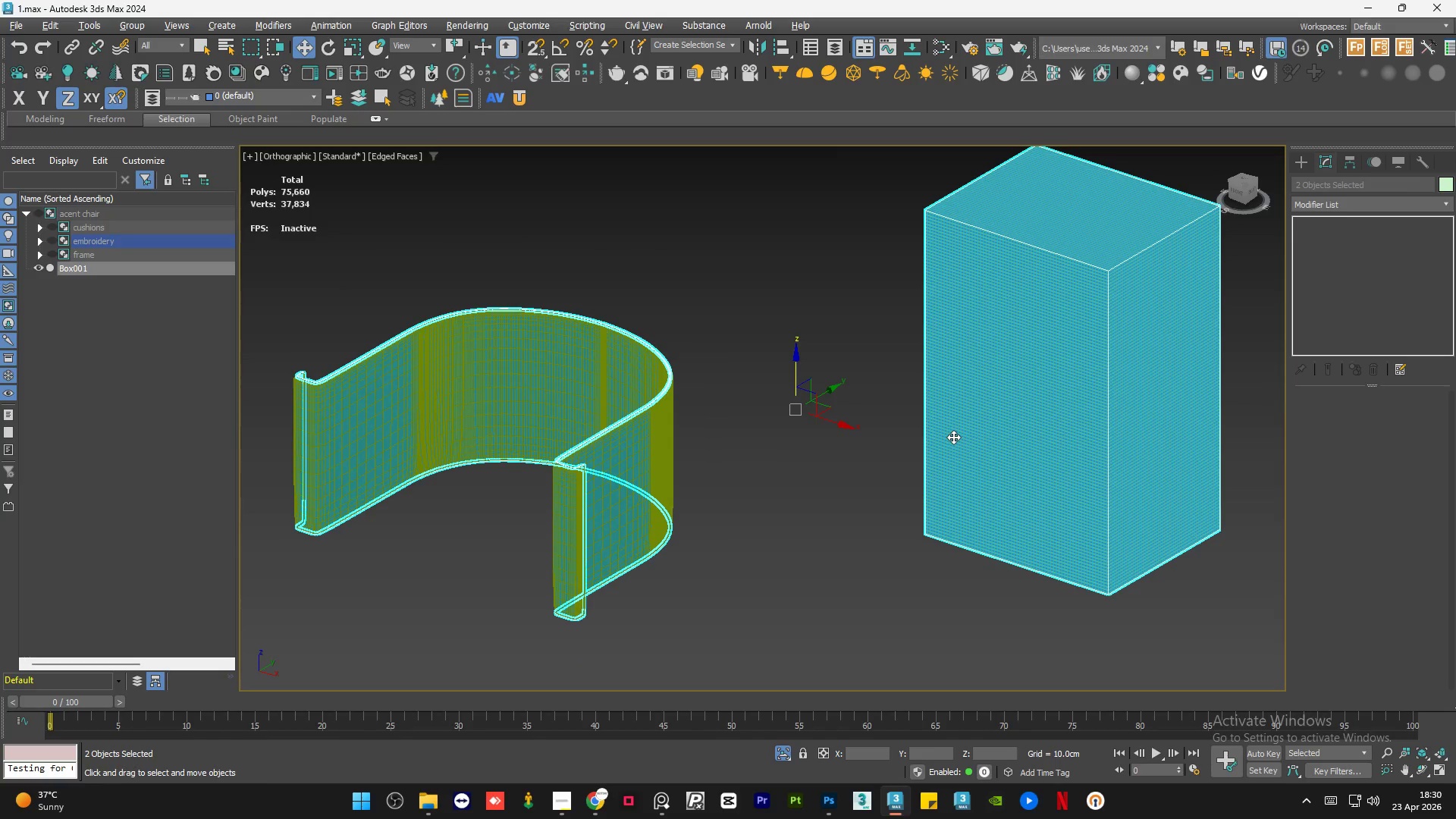 
key(Alt+Q)
 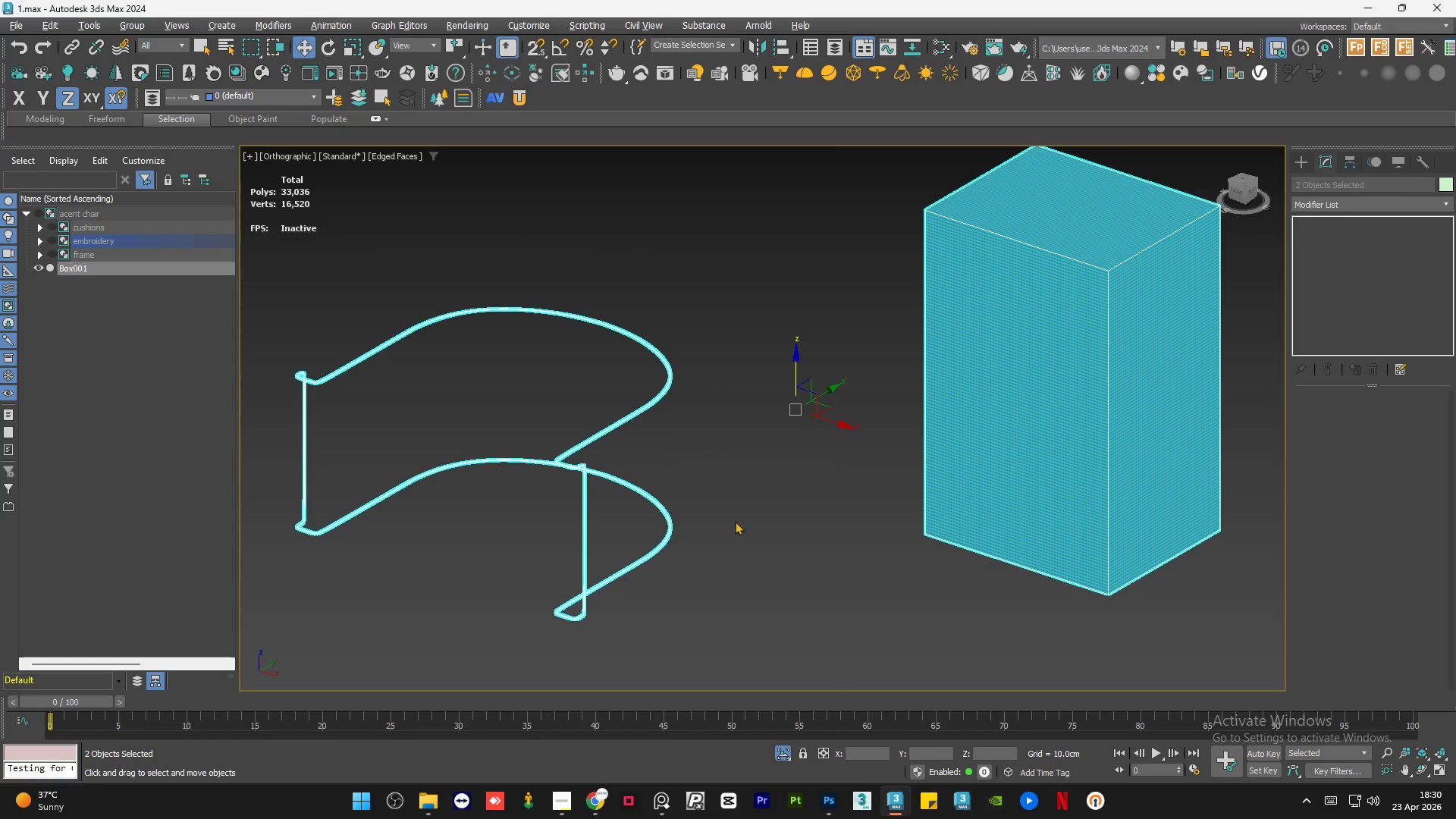 
left_click([723, 531])
 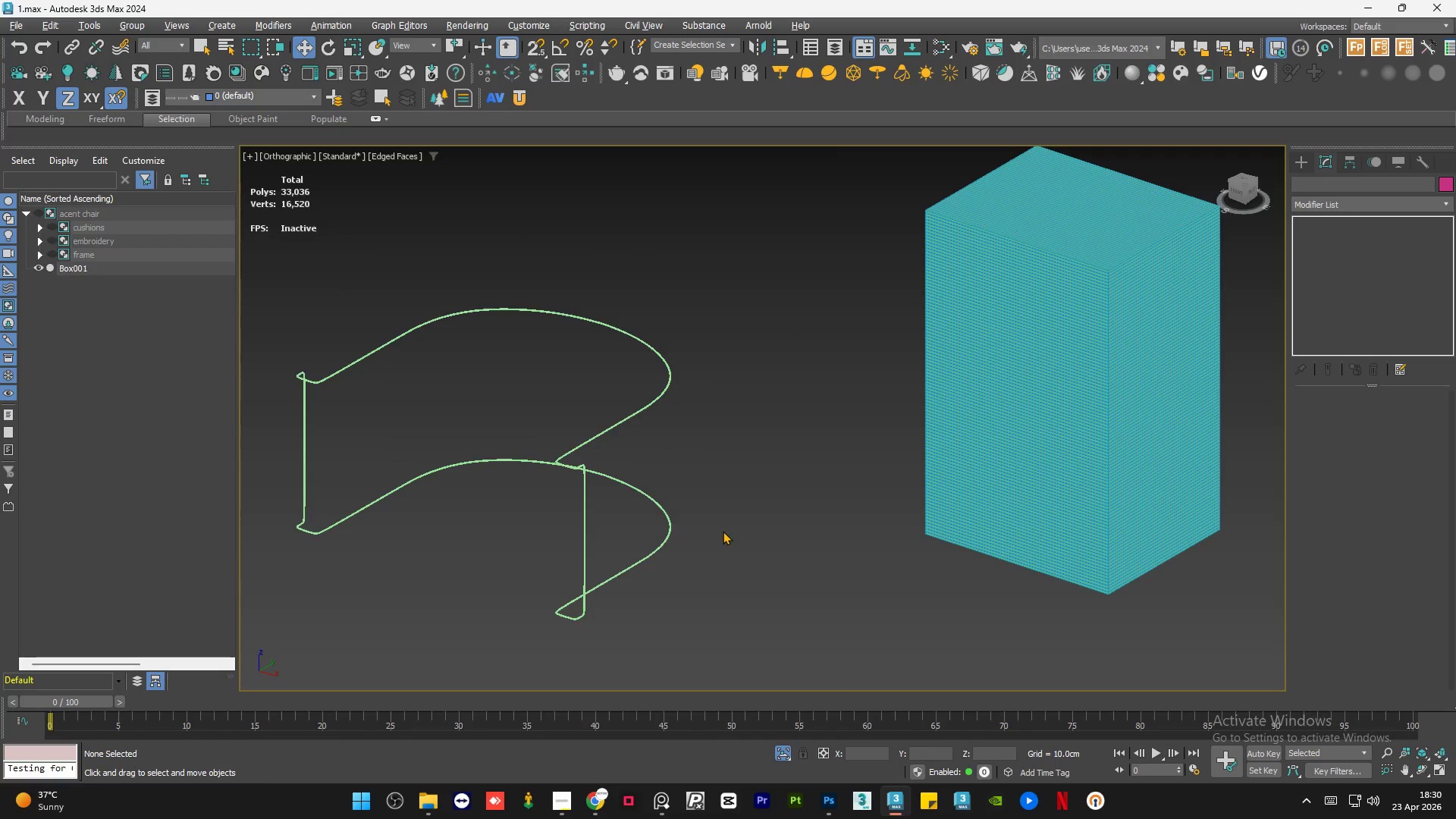 
hold_key(key=AltLeft, duration=0.55)
 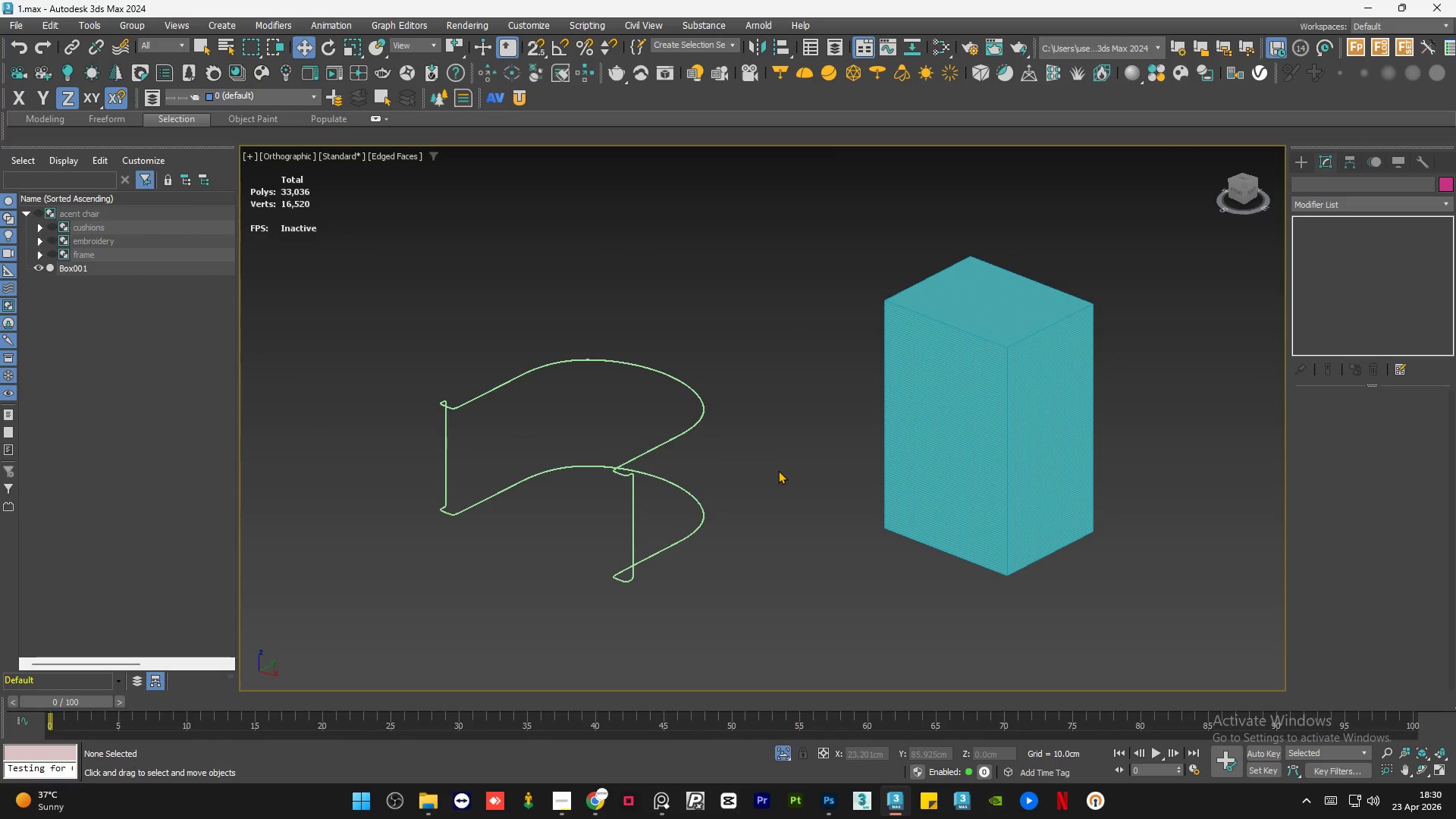 
scroll: coordinate [795, 504], scroll_direction: down, amount: 1.0
 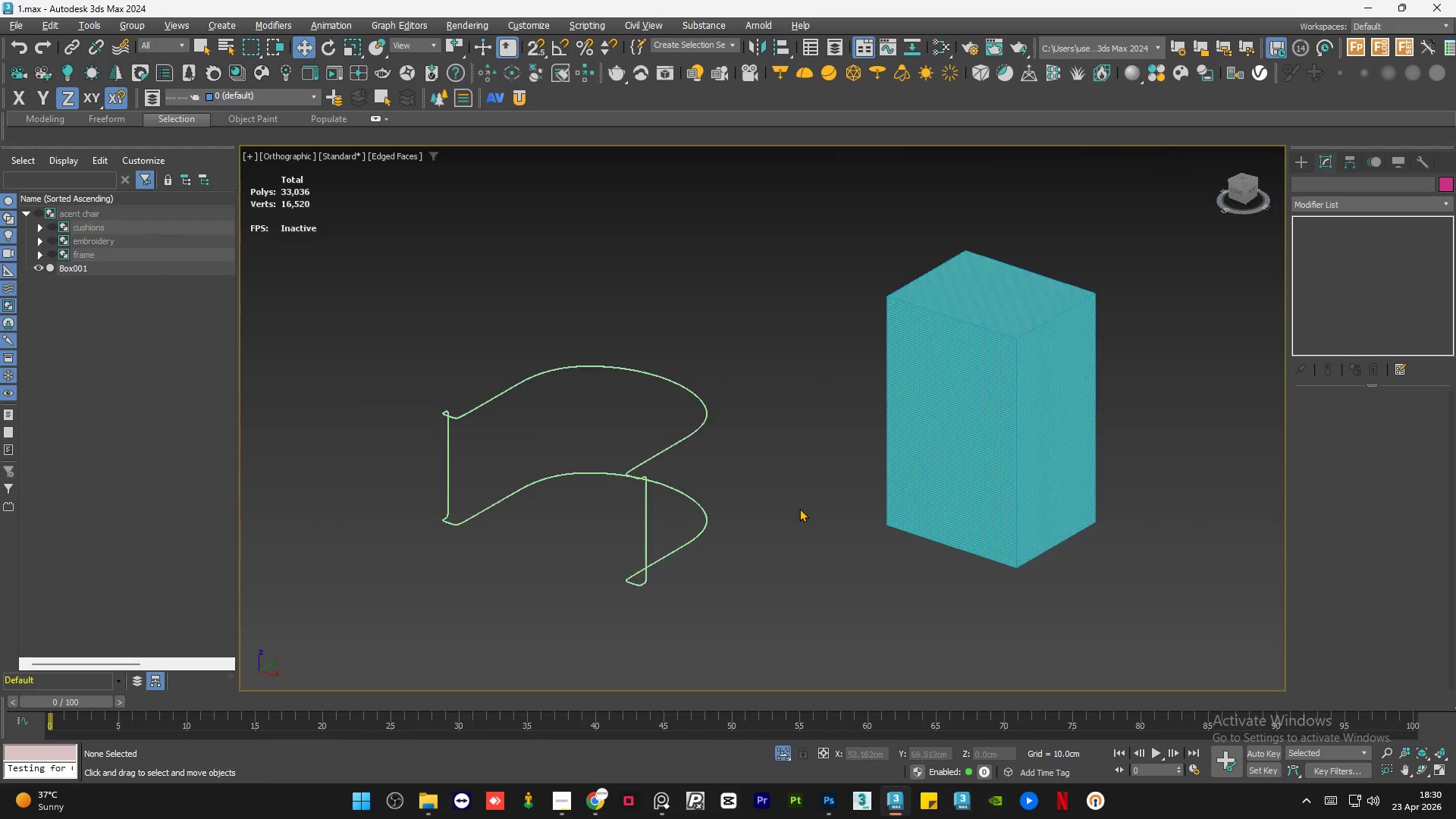 
key(F4)
 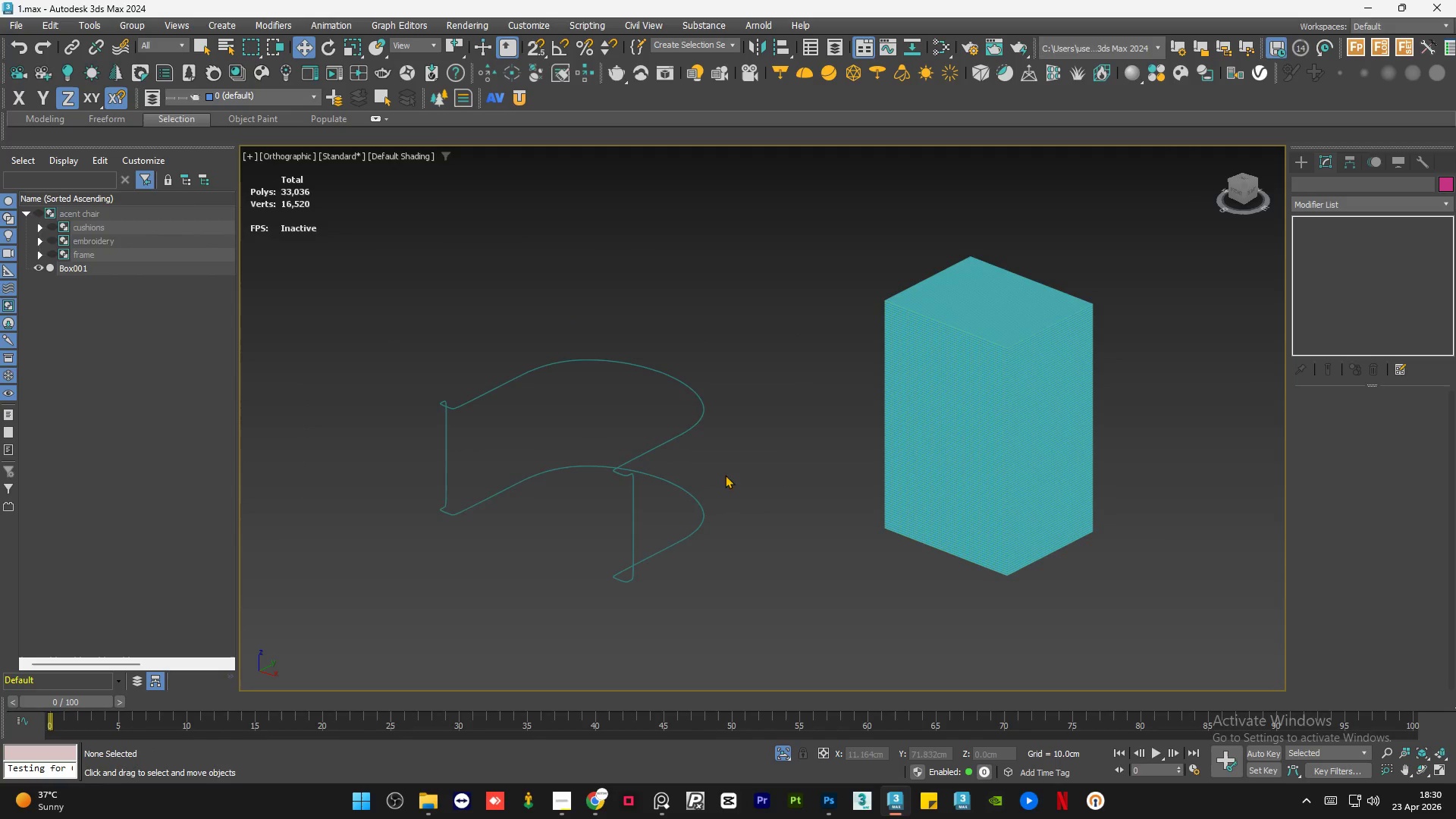 
key(F4)
 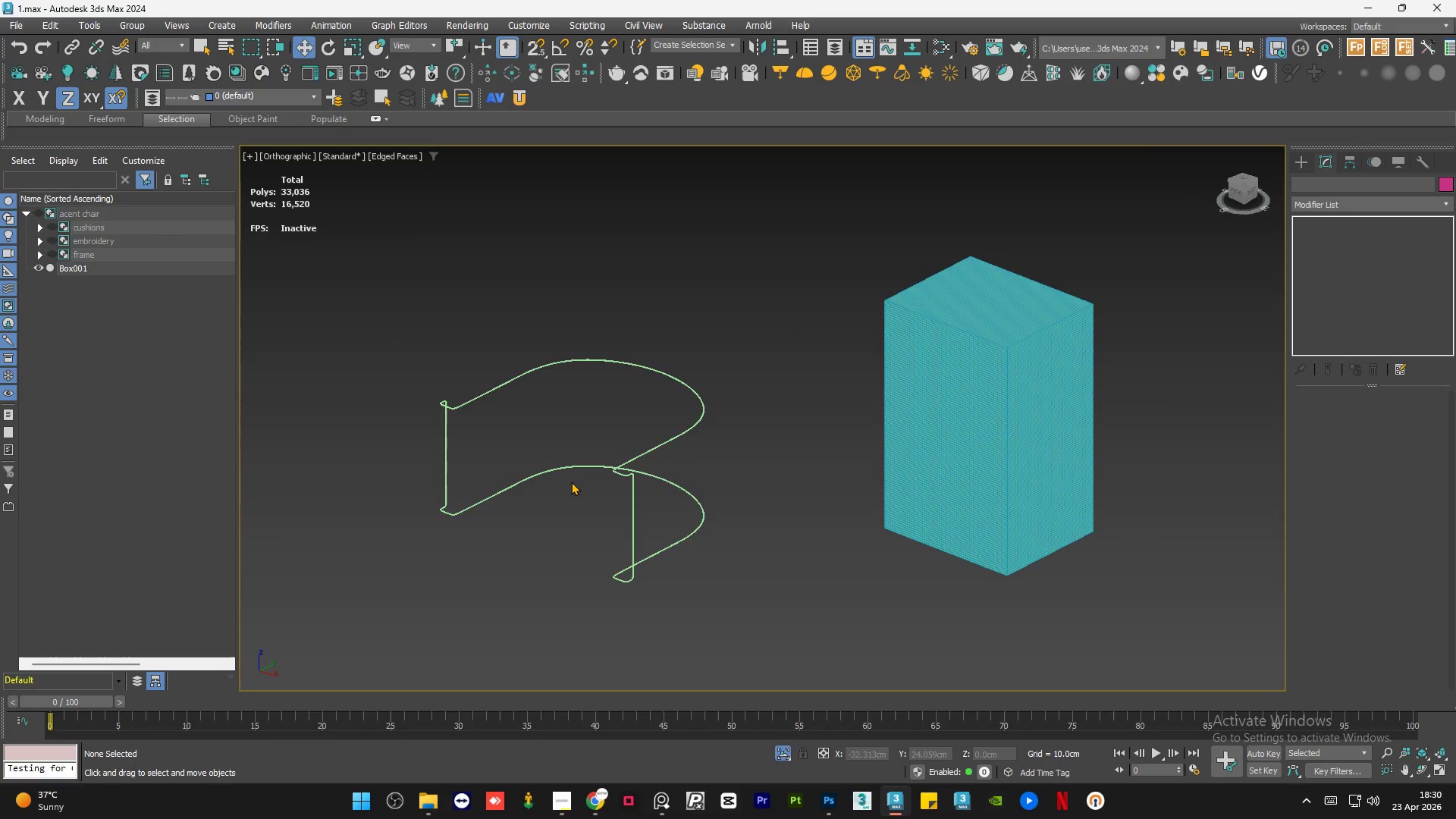 
scroll: coordinate [861, 454], scroll_direction: up, amount: 11.0
 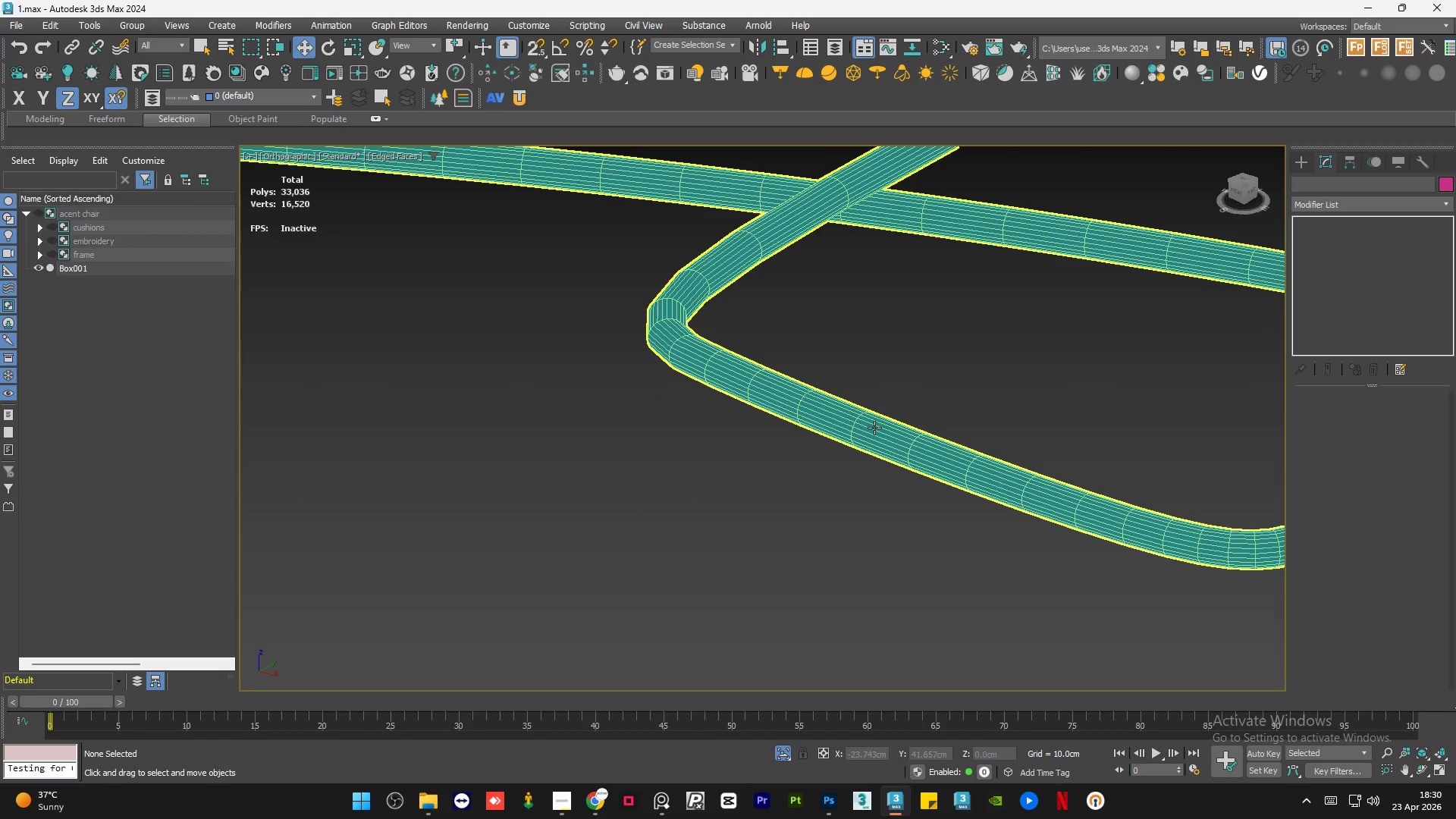 
left_click([874, 428])
 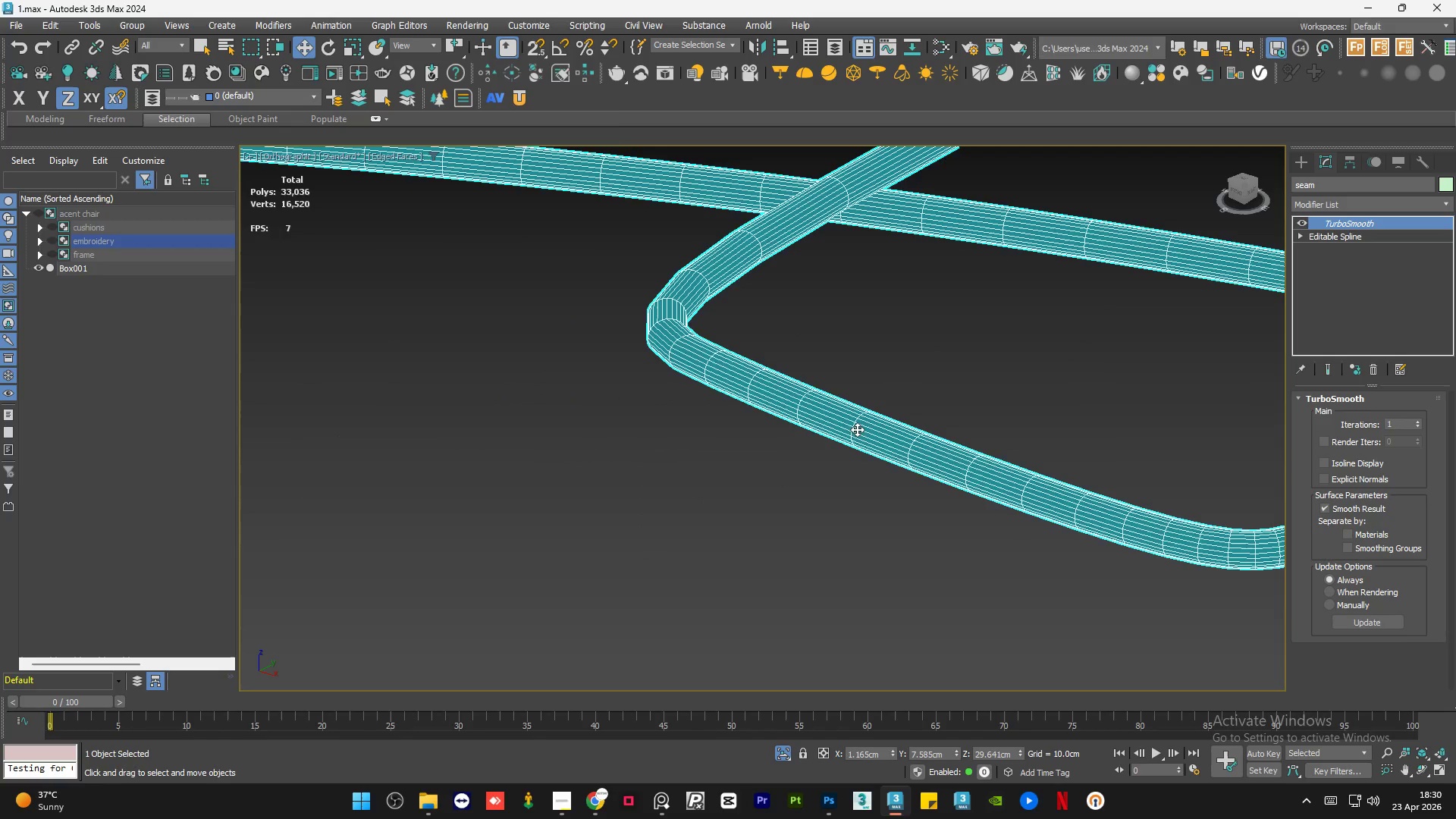 
scroll: coordinate [605, 437], scroll_direction: down, amount: 4.0
 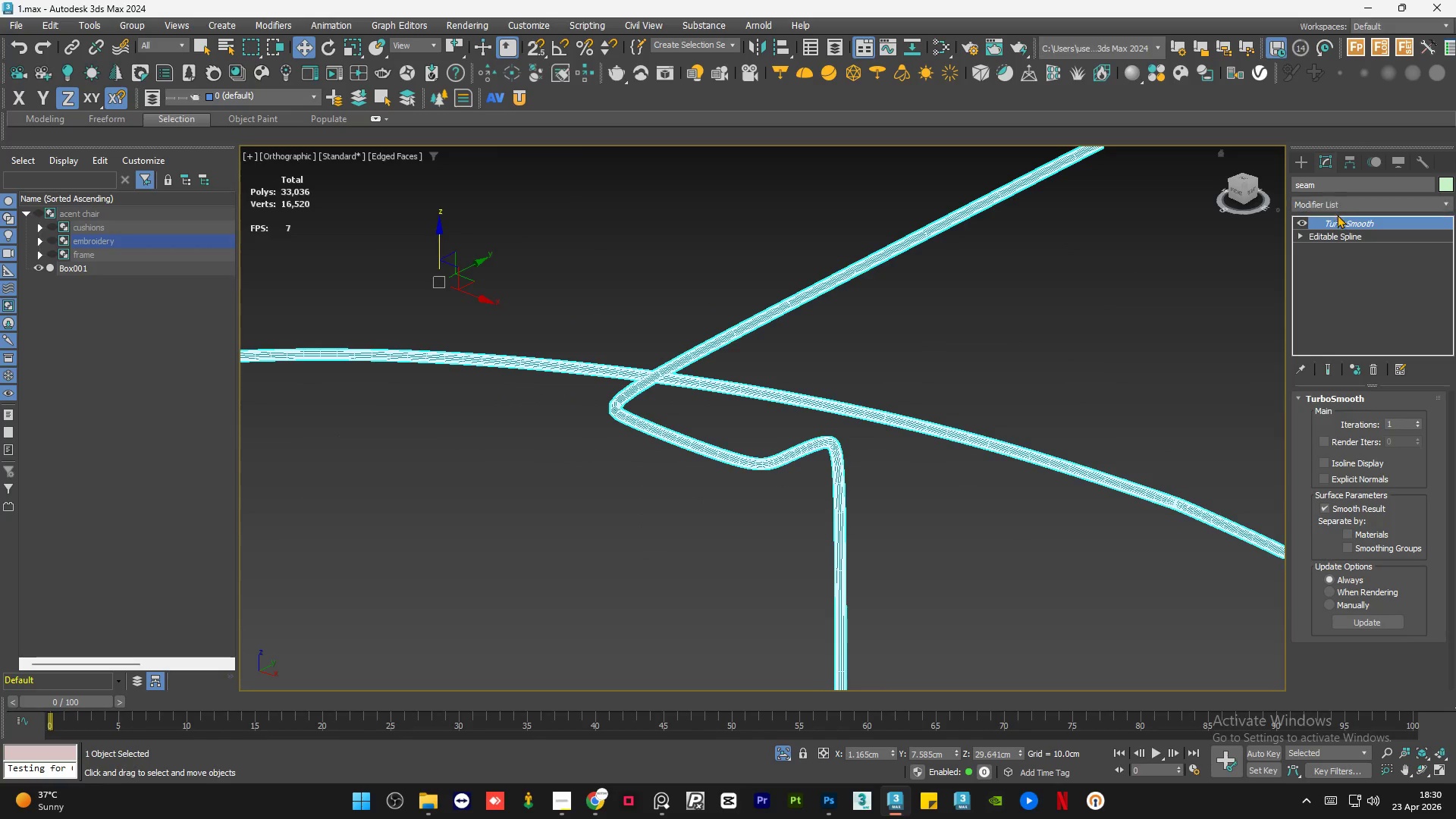 
left_click([1350, 202])
 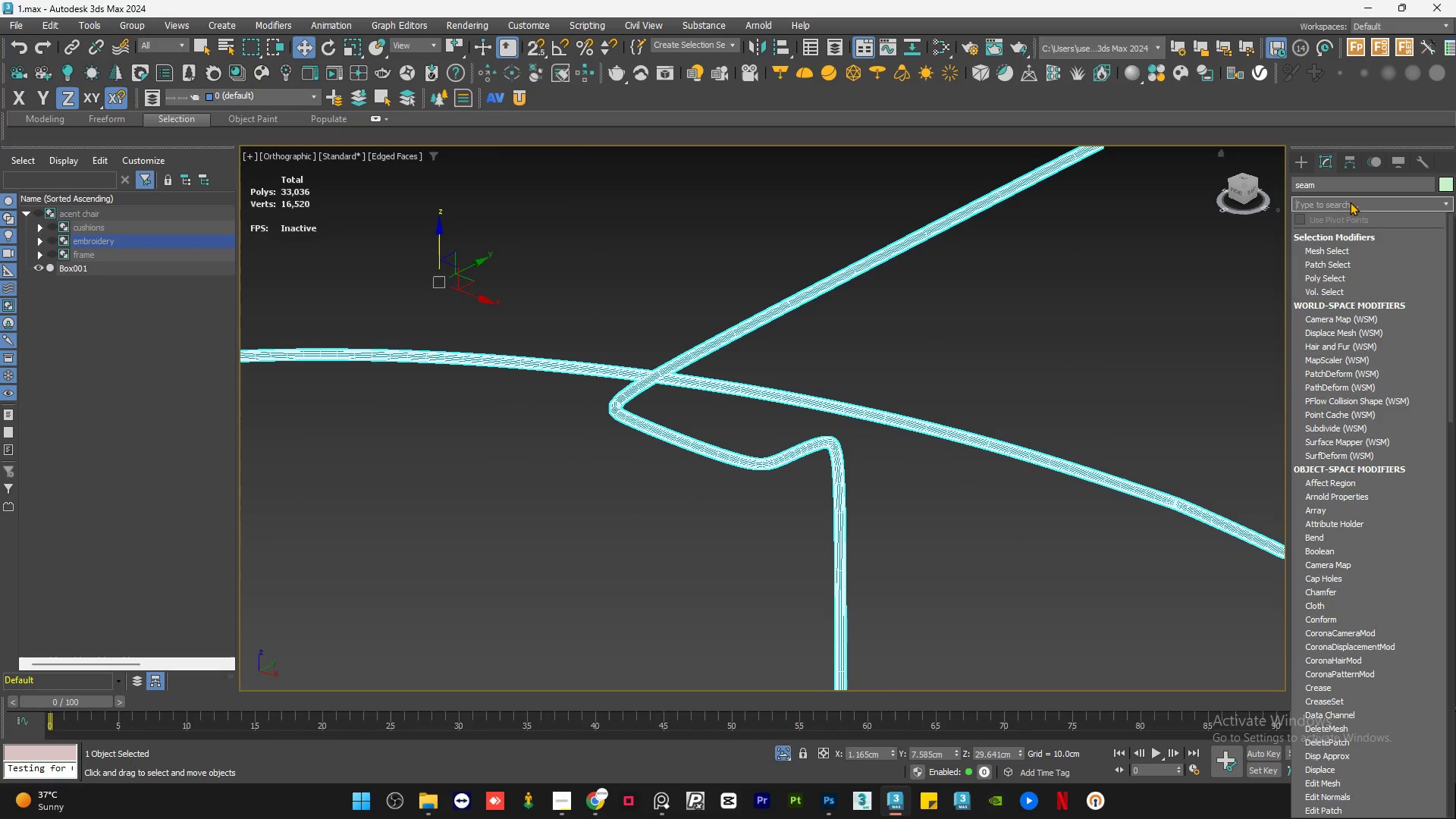 
type(un)
 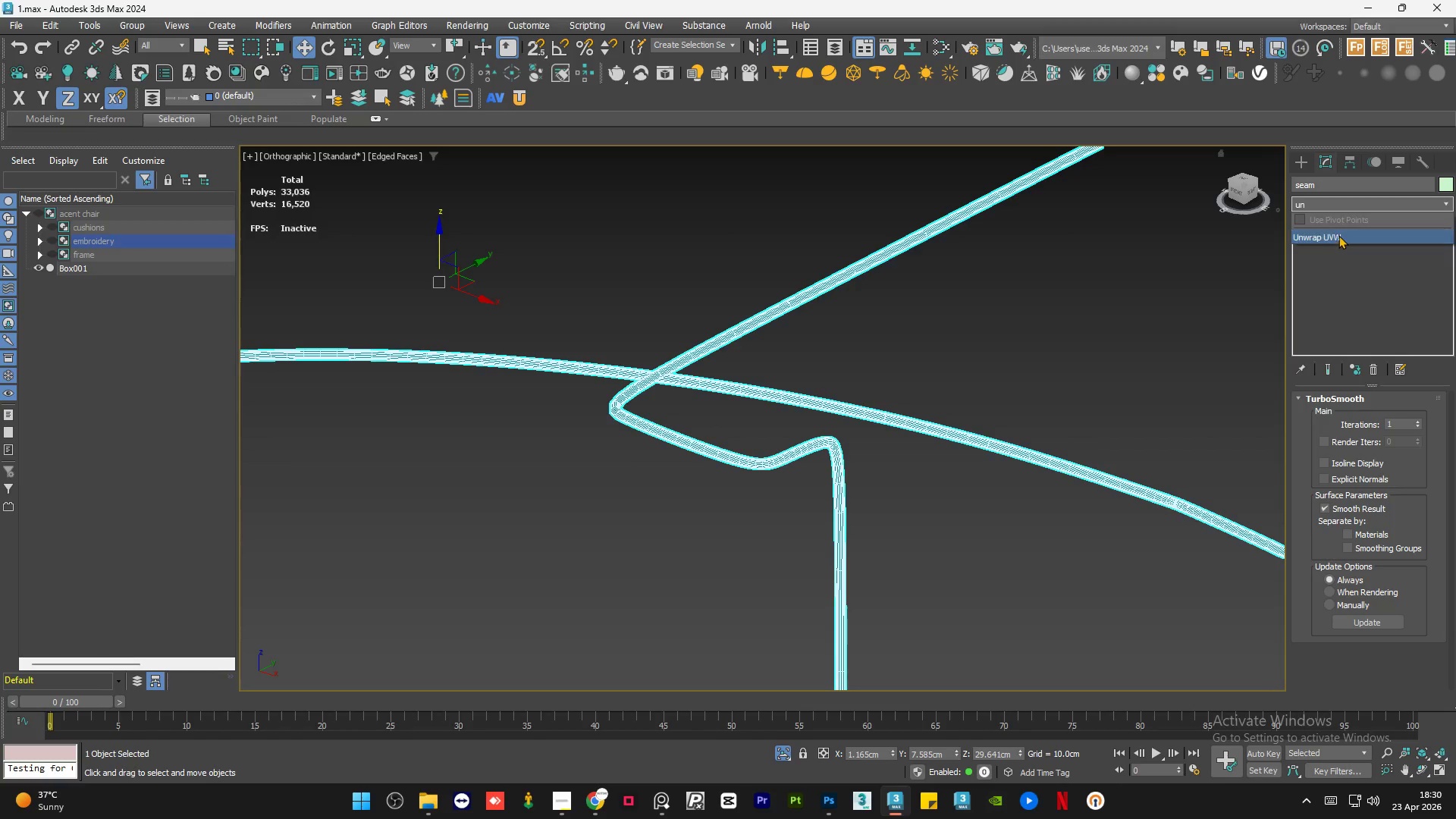 
left_click([1338, 234])
 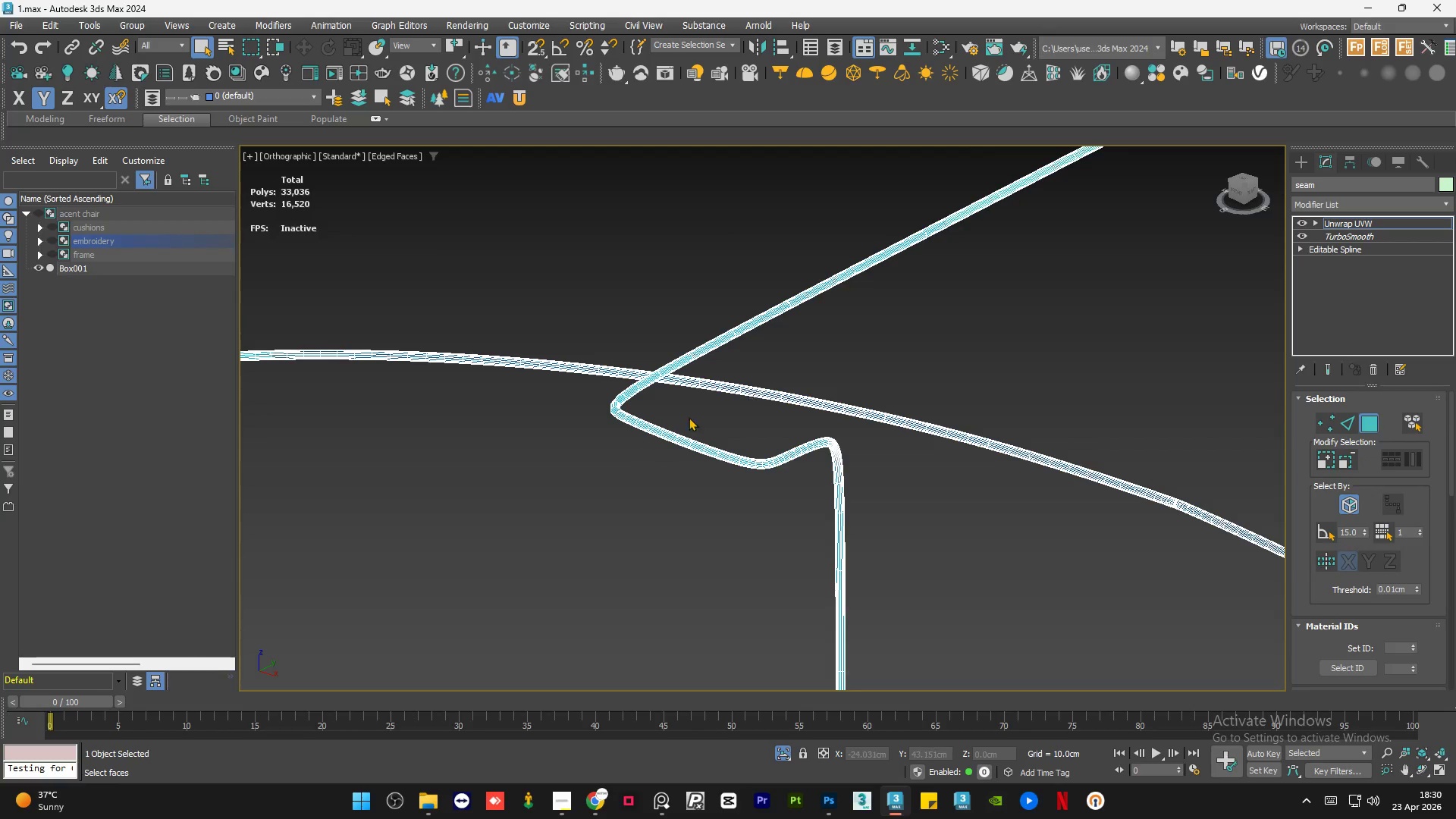 
scroll: coordinate [707, 450], scroll_direction: up, amount: 6.0
 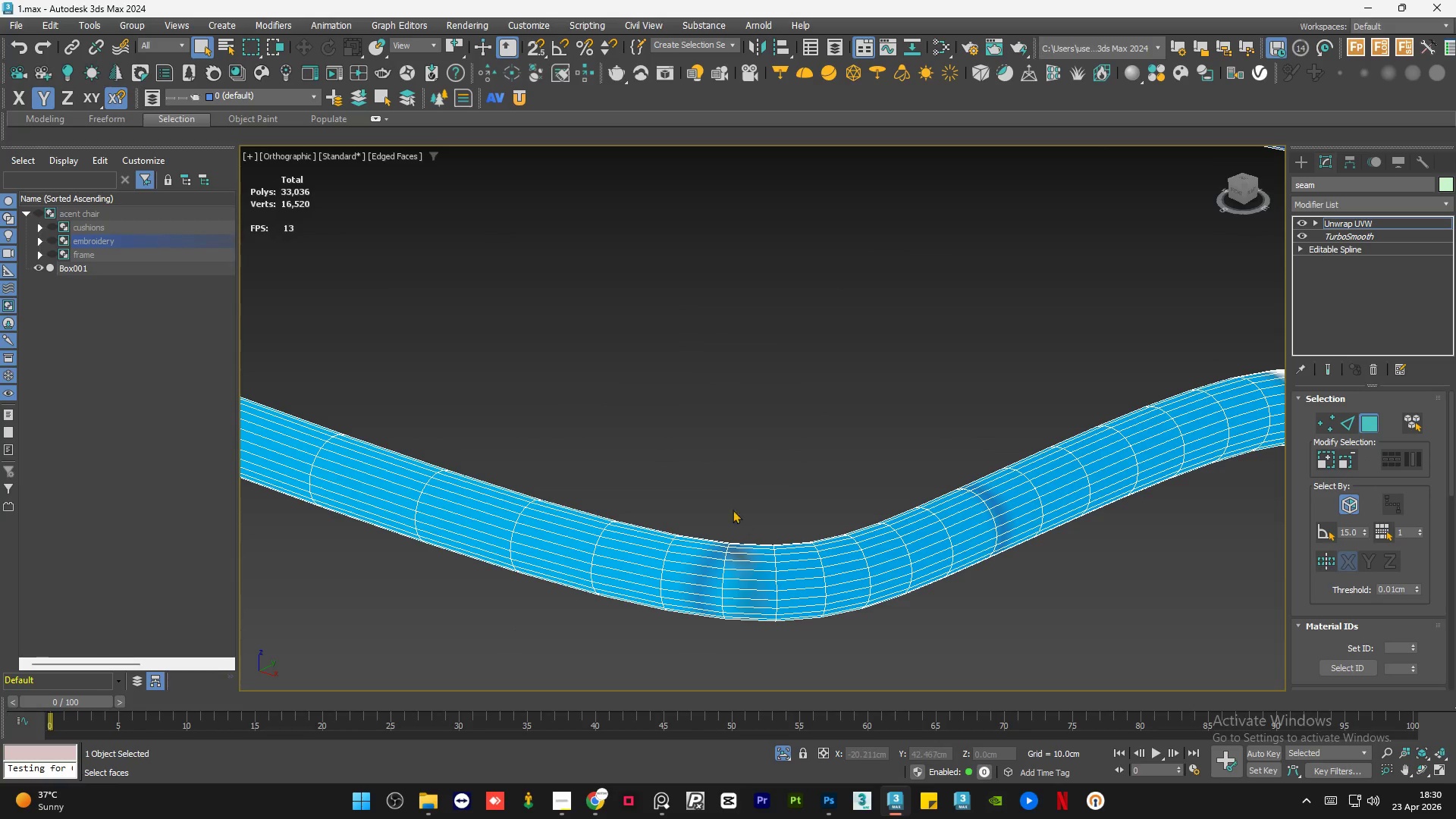 
scroll: coordinate [758, 482], scroll_direction: down, amount: 6.0
 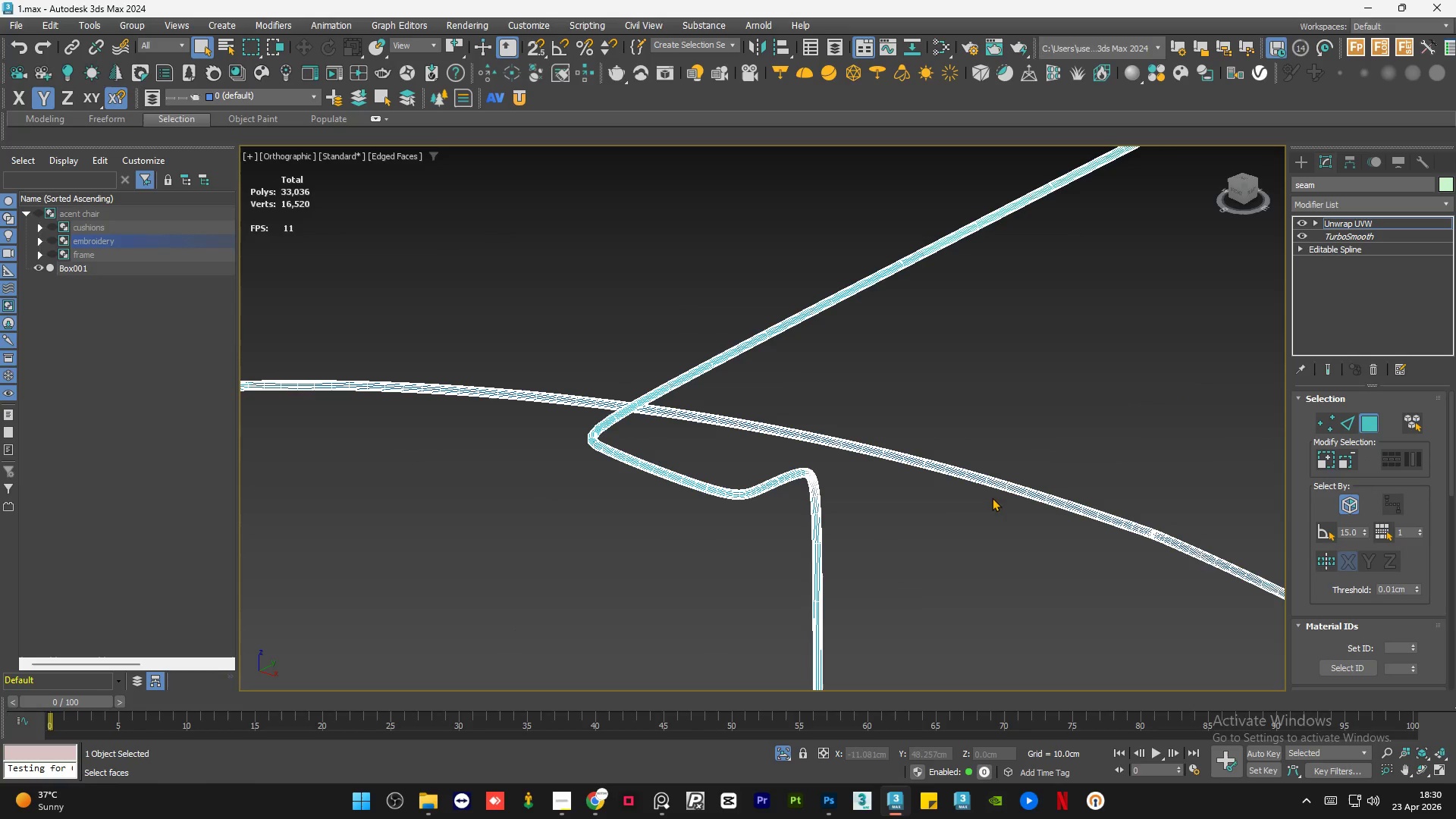 
key(Control+A)
 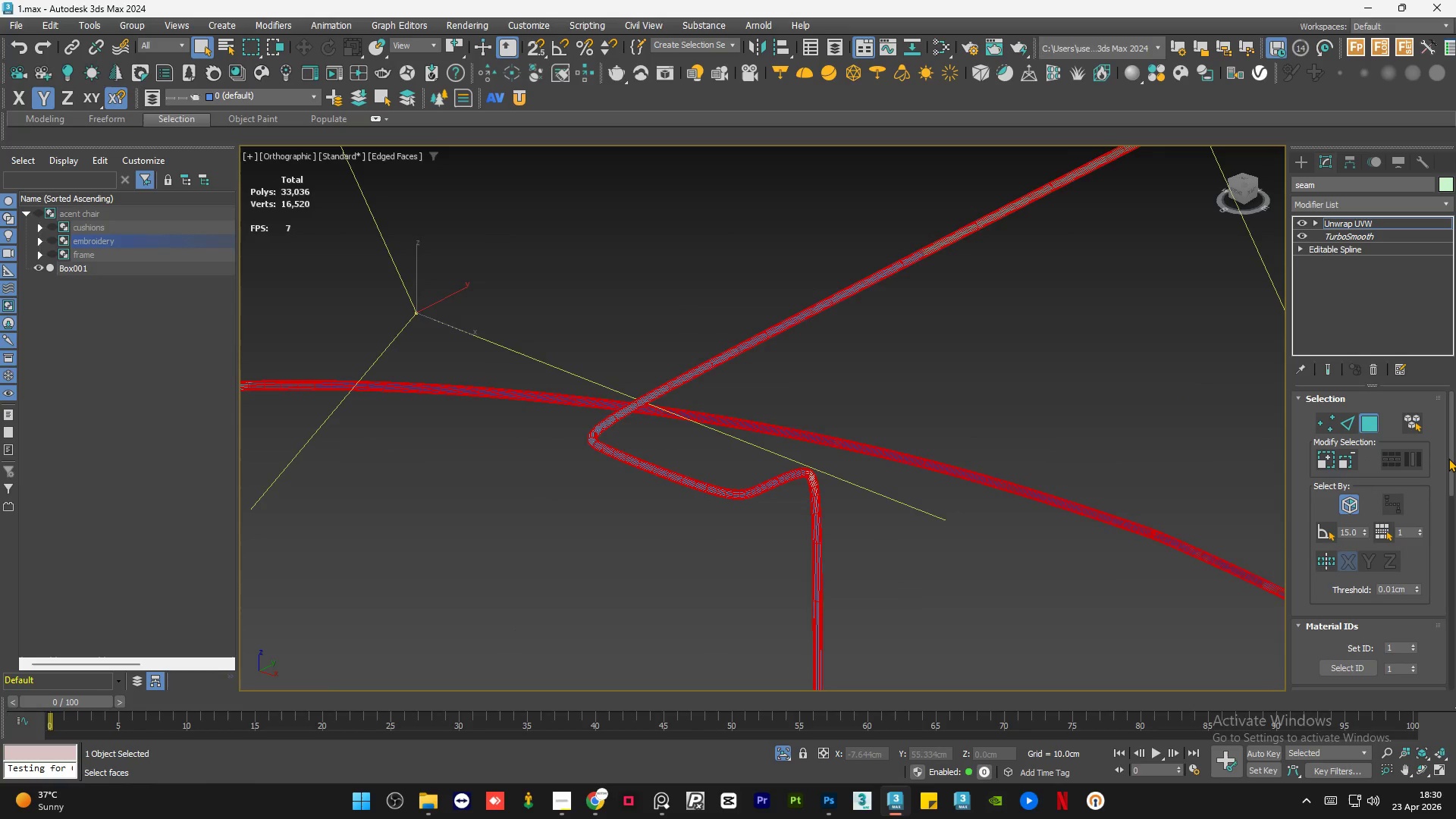 
left_click_drag(start_coordinate=[1450, 454], to_coordinate=[1445, 606])
 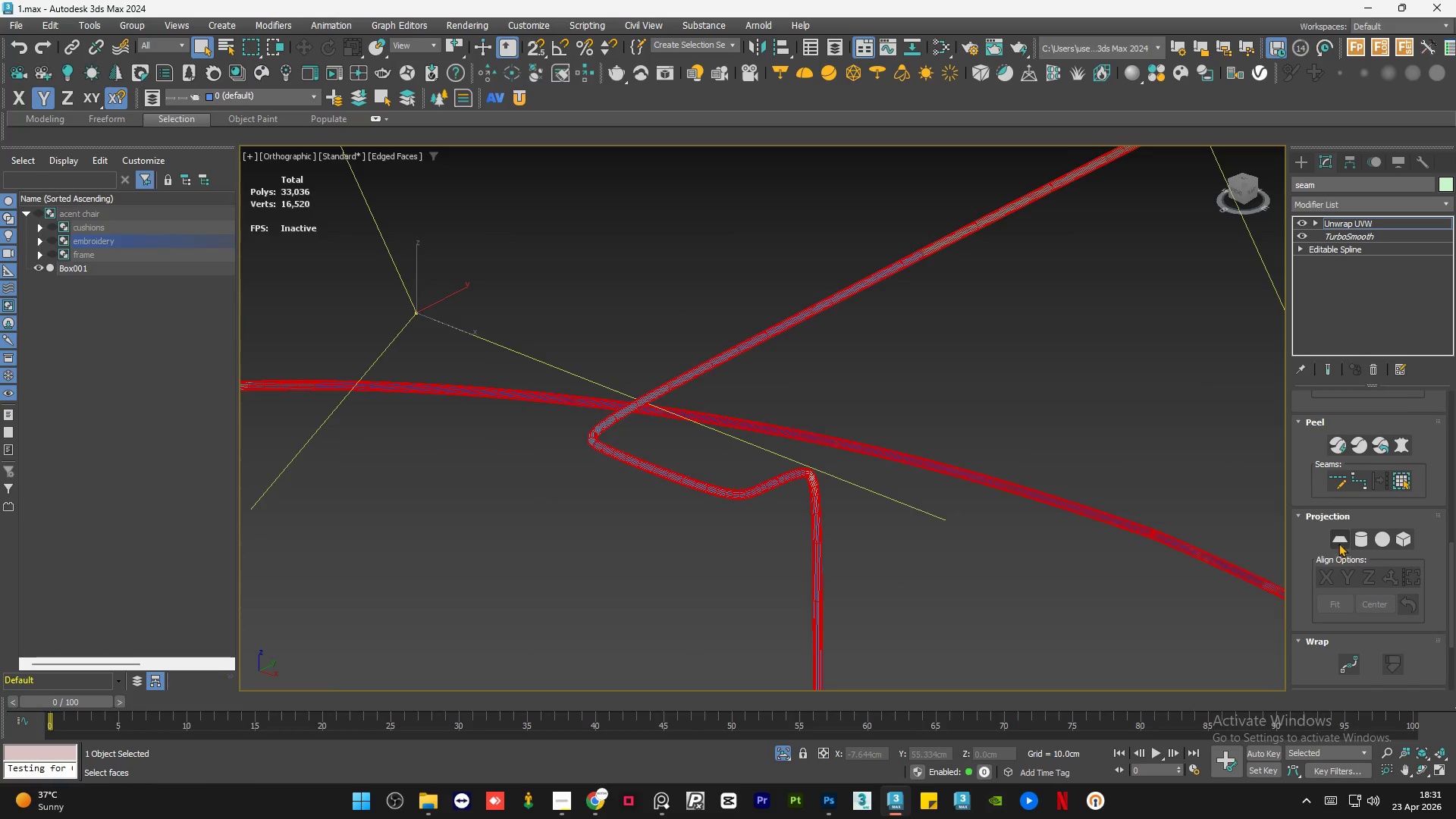 
left_click([1340, 538])
 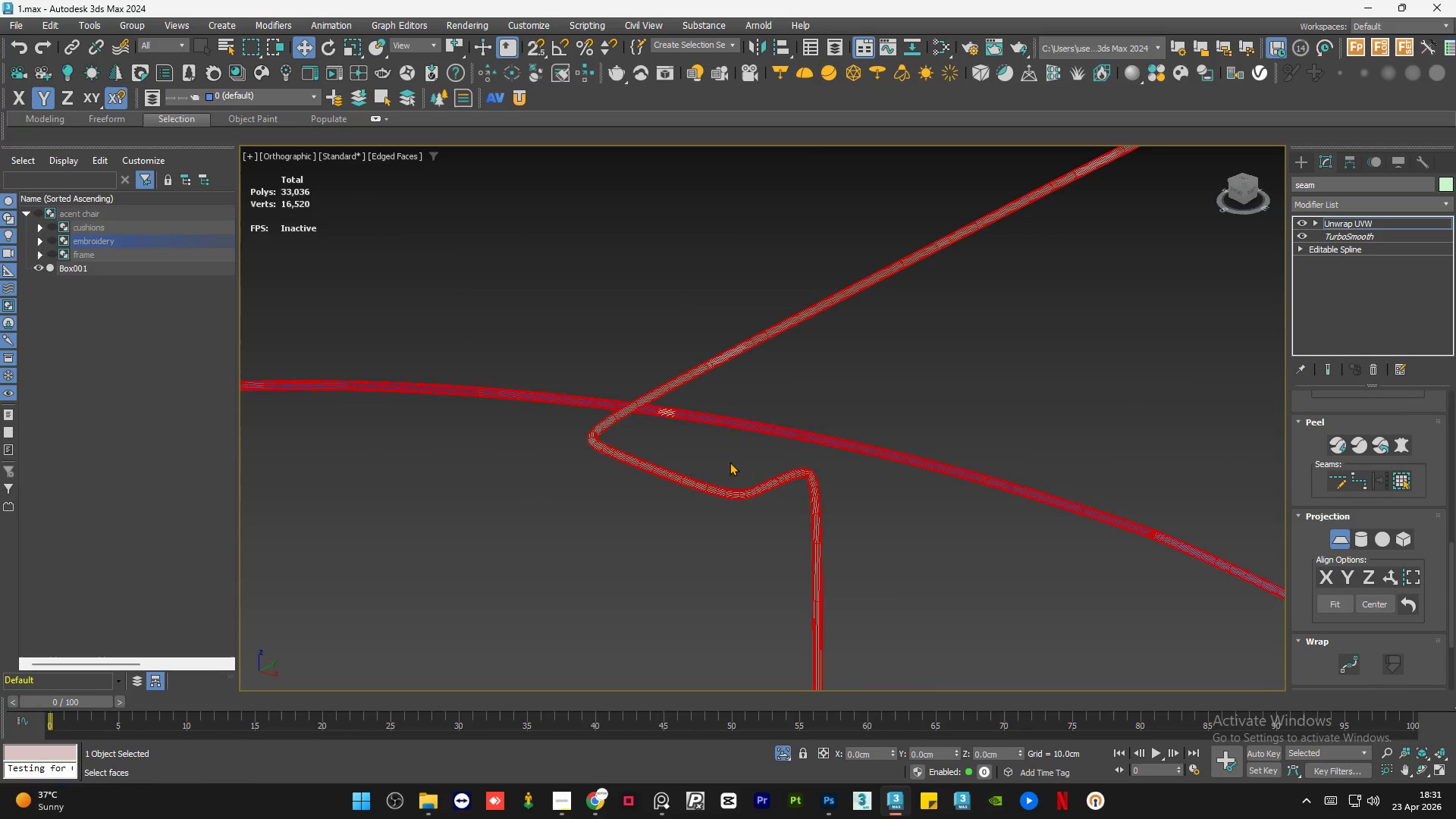 
scroll: coordinate [723, 461], scroll_direction: down, amount: 5.0
 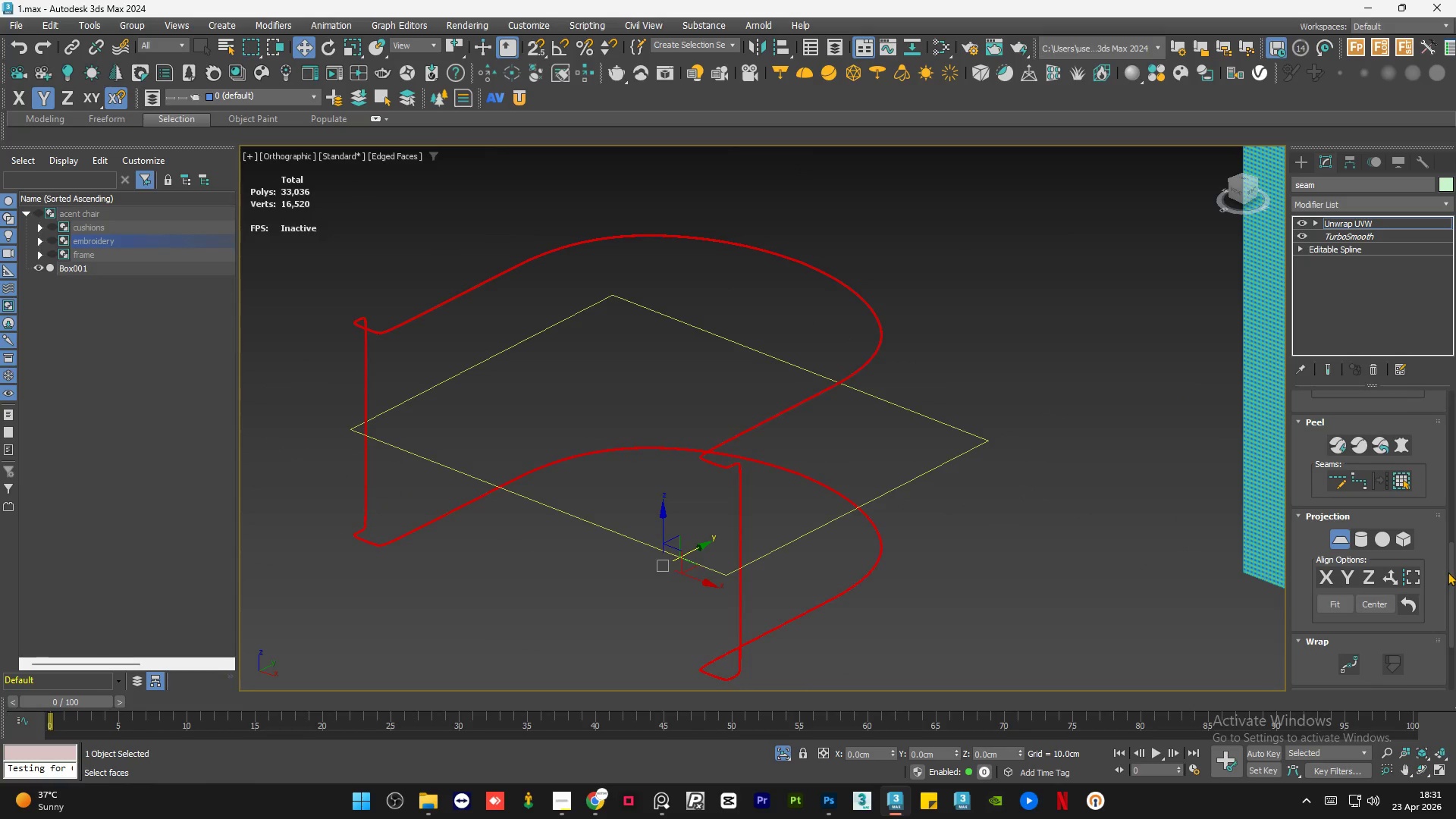 
left_click_drag(start_coordinate=[1451, 573], to_coordinate=[1455, 353])
 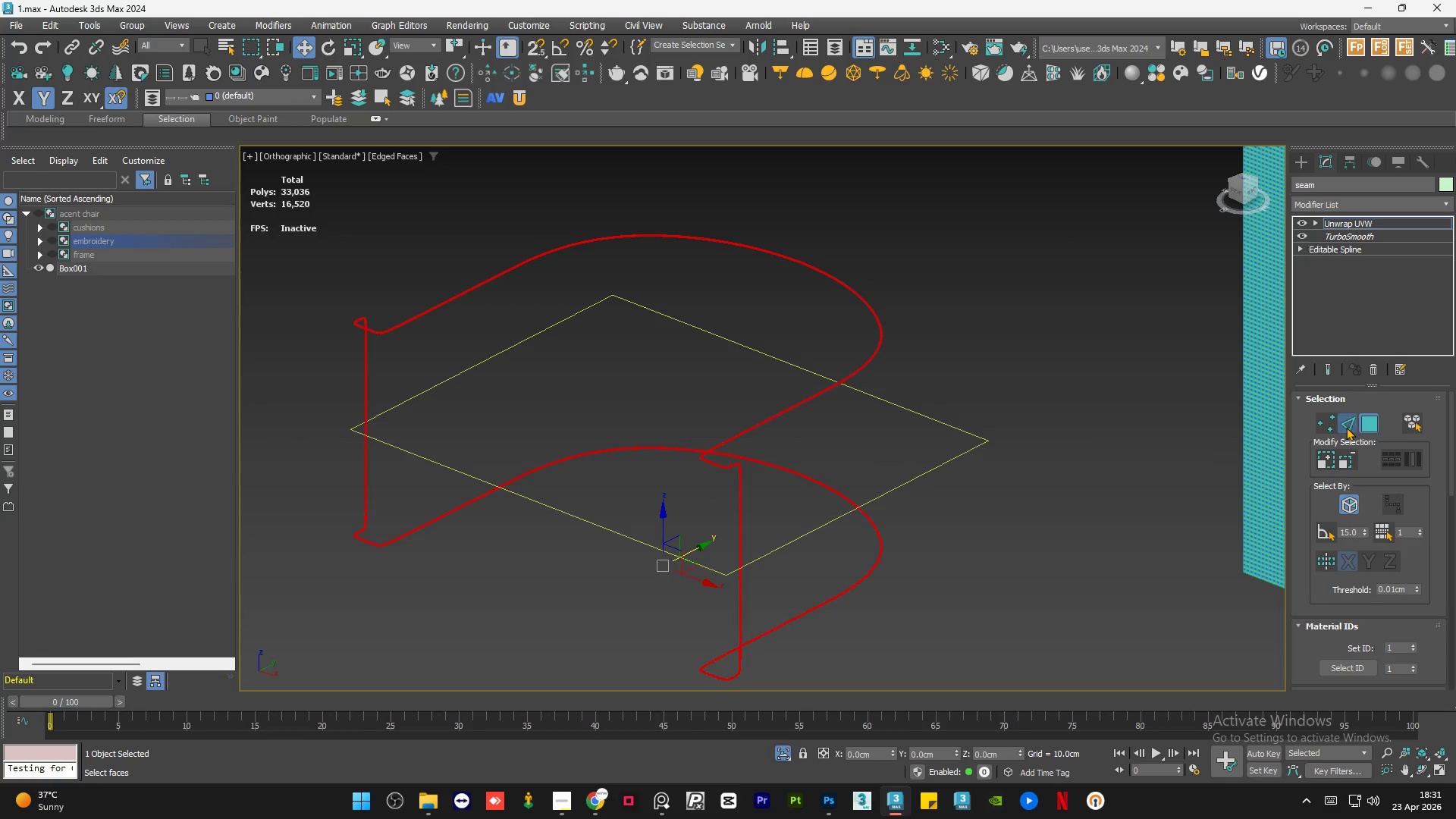 
double_click([1078, 601])
 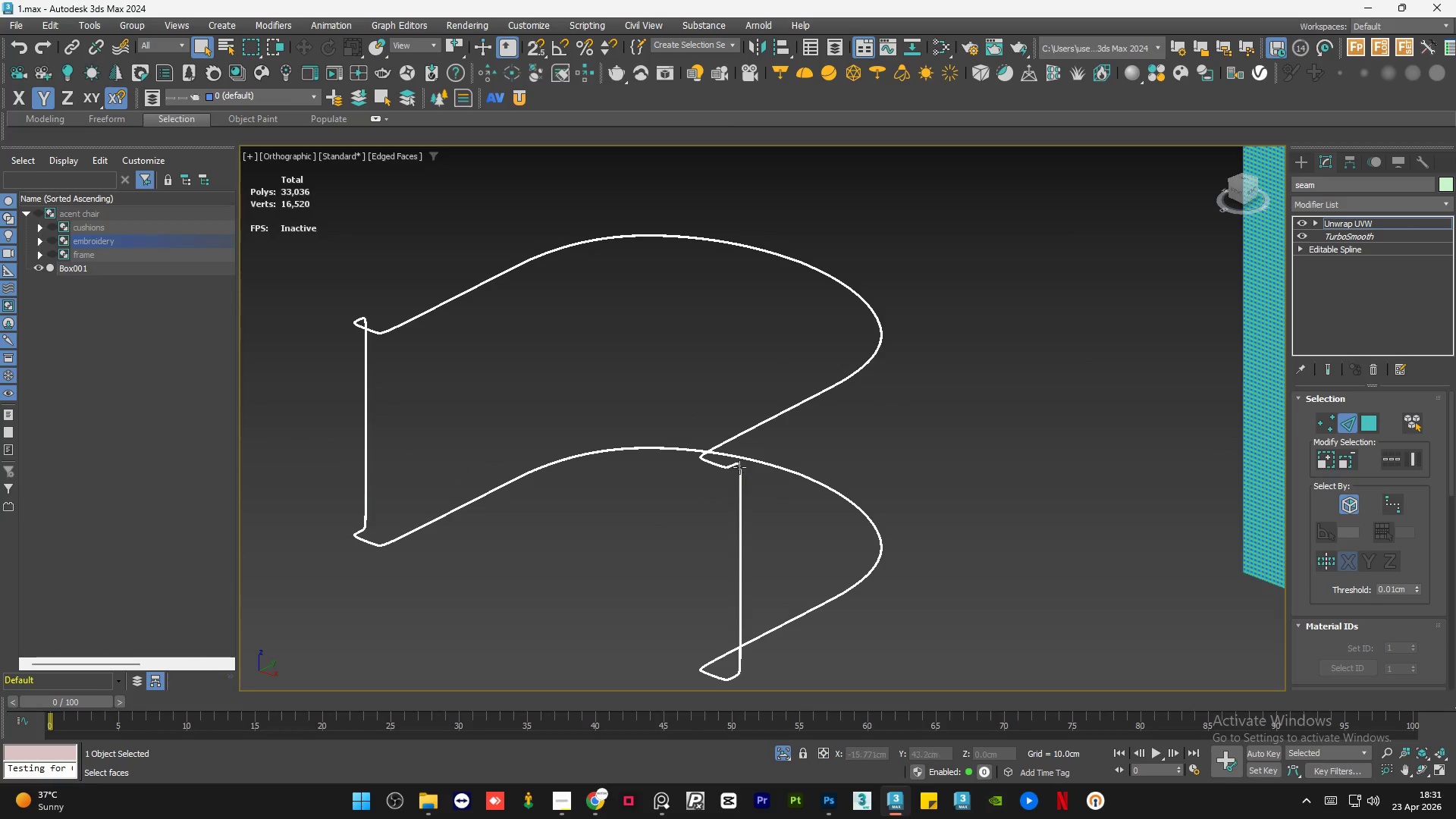 
scroll: coordinate [729, 424], scroll_direction: up, amount: 11.0
 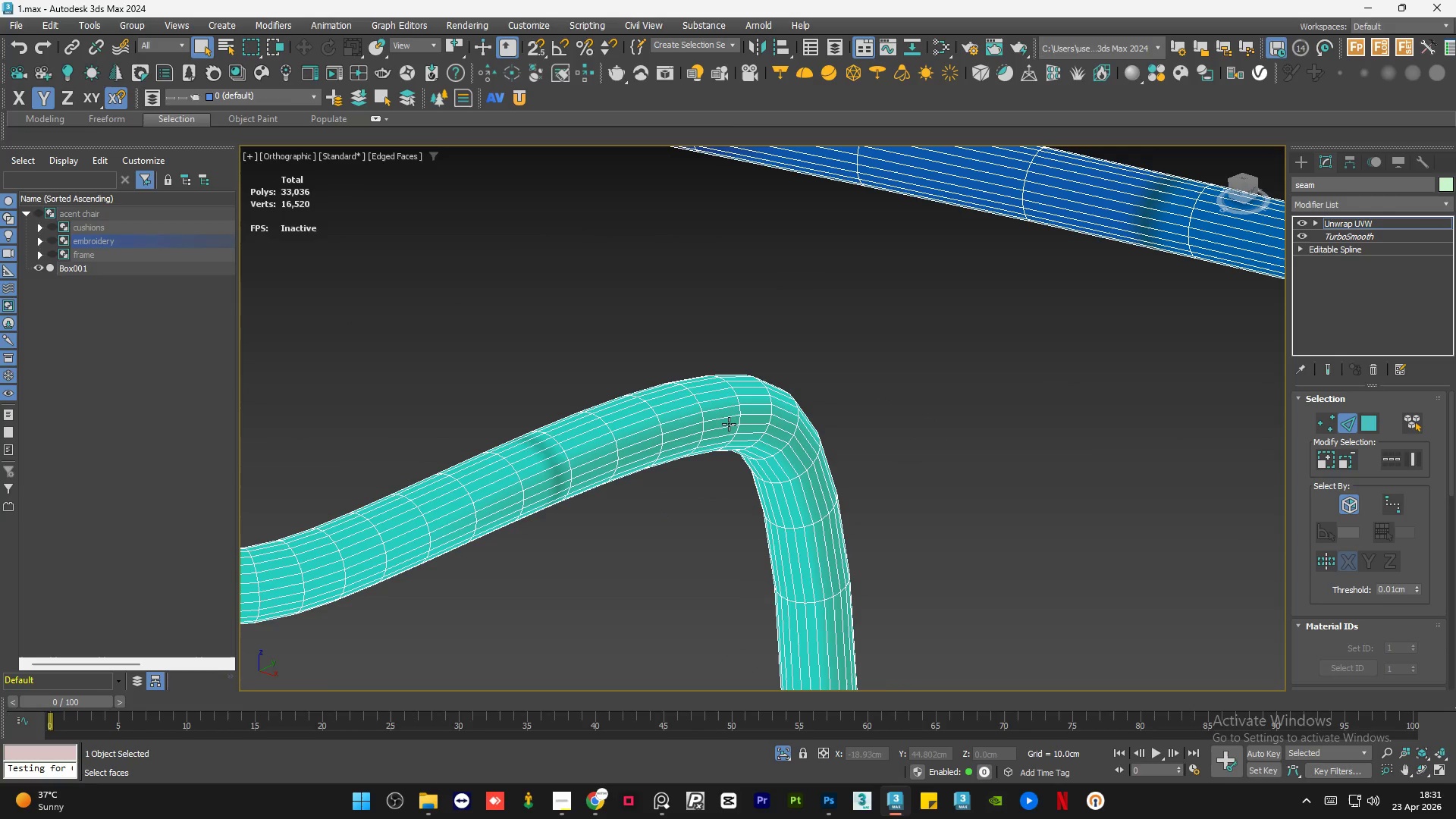 
scroll: coordinate [661, 450], scroll_direction: down, amount: 11.0
 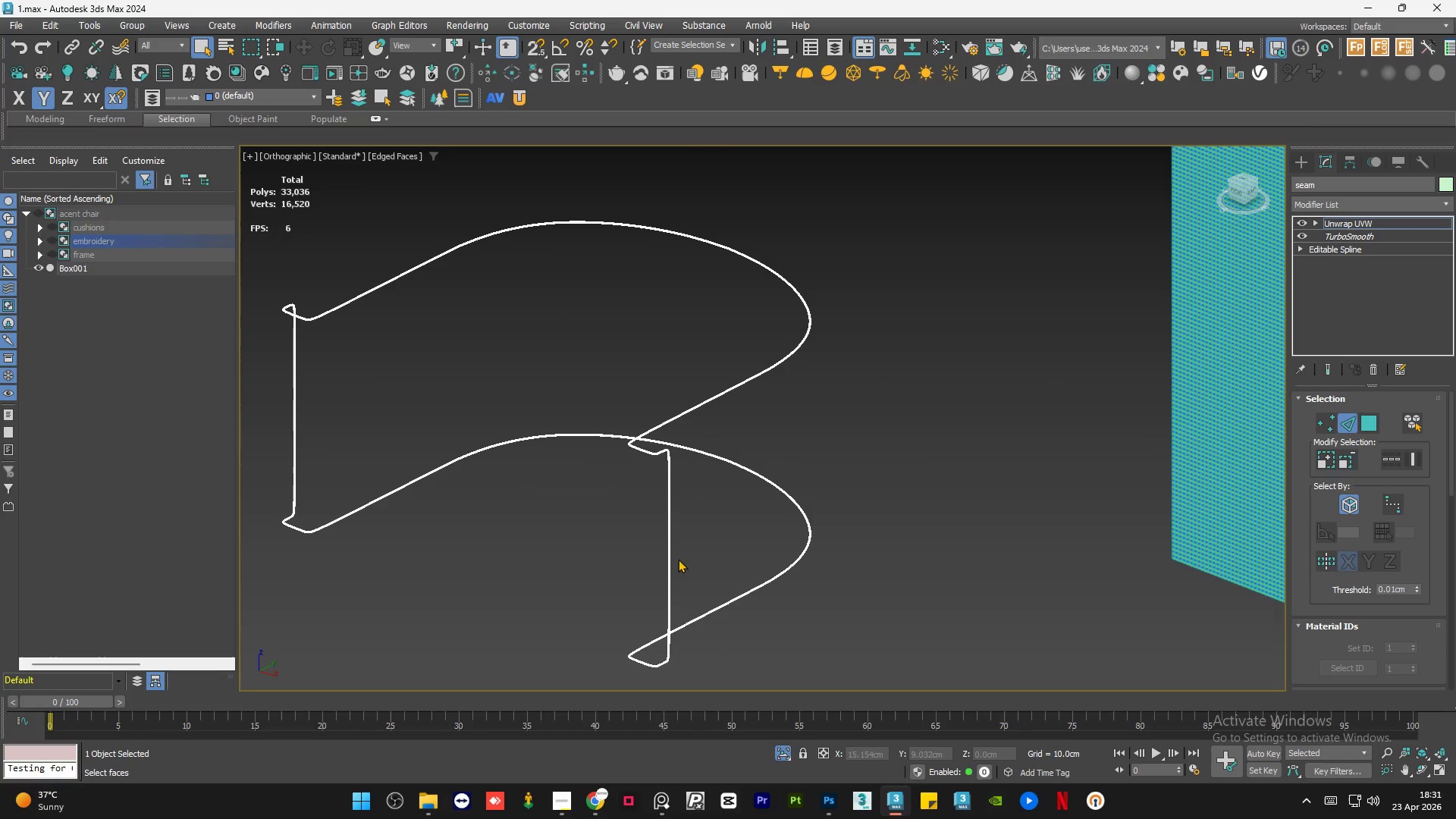 
hold_key(key=AltLeft, duration=1.08)
 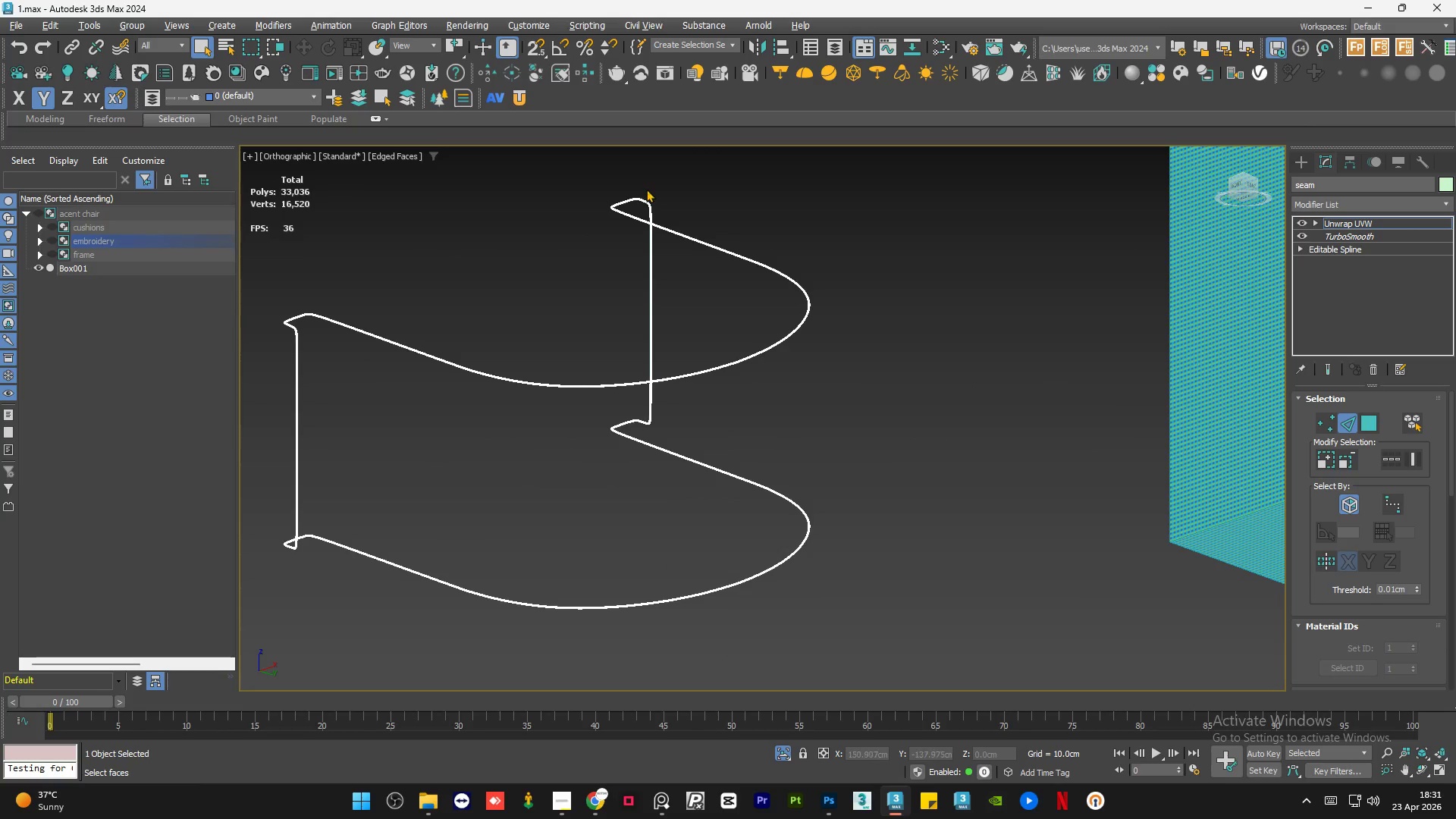 
scroll: coordinate [701, 274], scroll_direction: up, amount: 13.0
 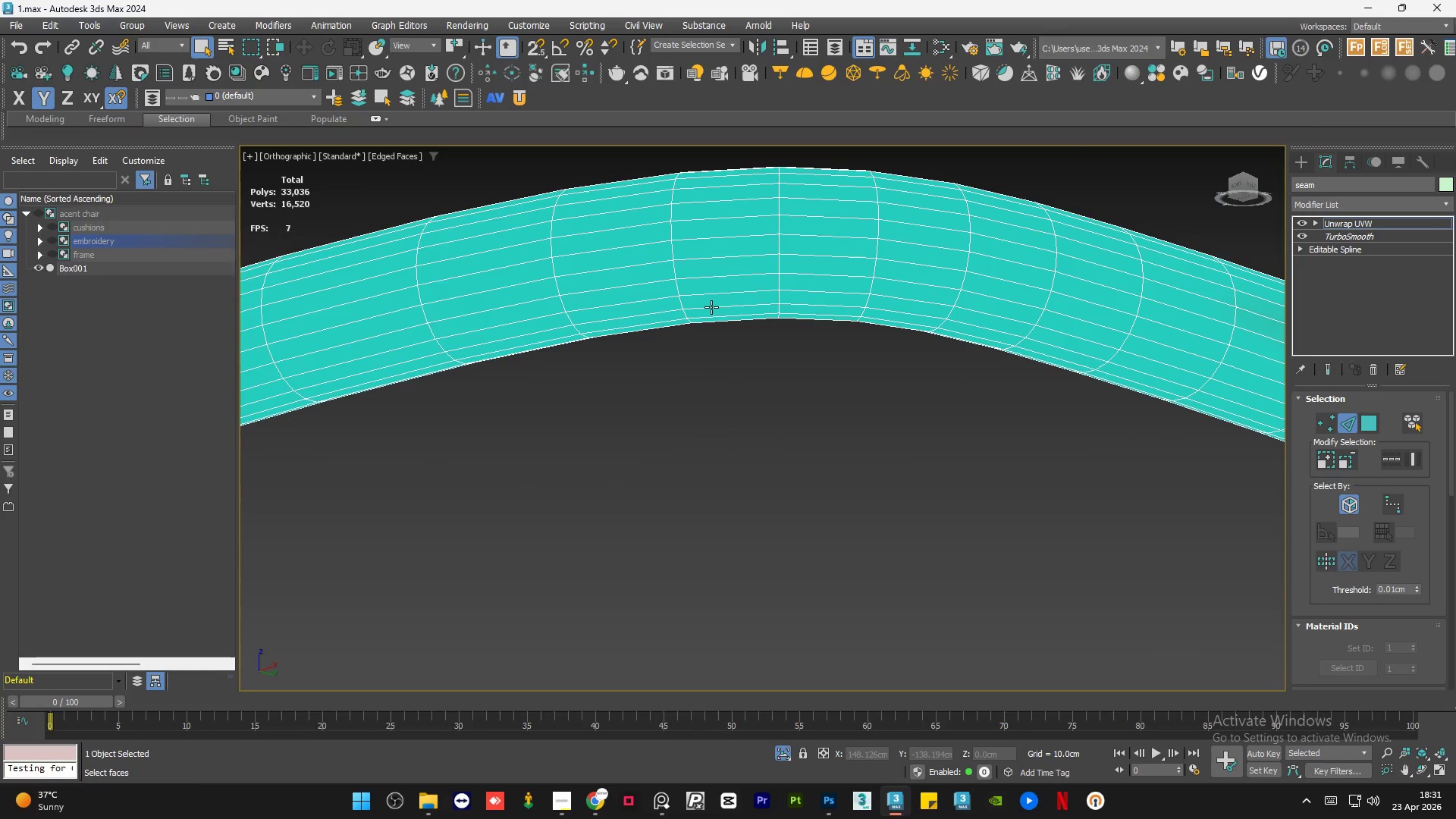 
double_click([711, 307])
 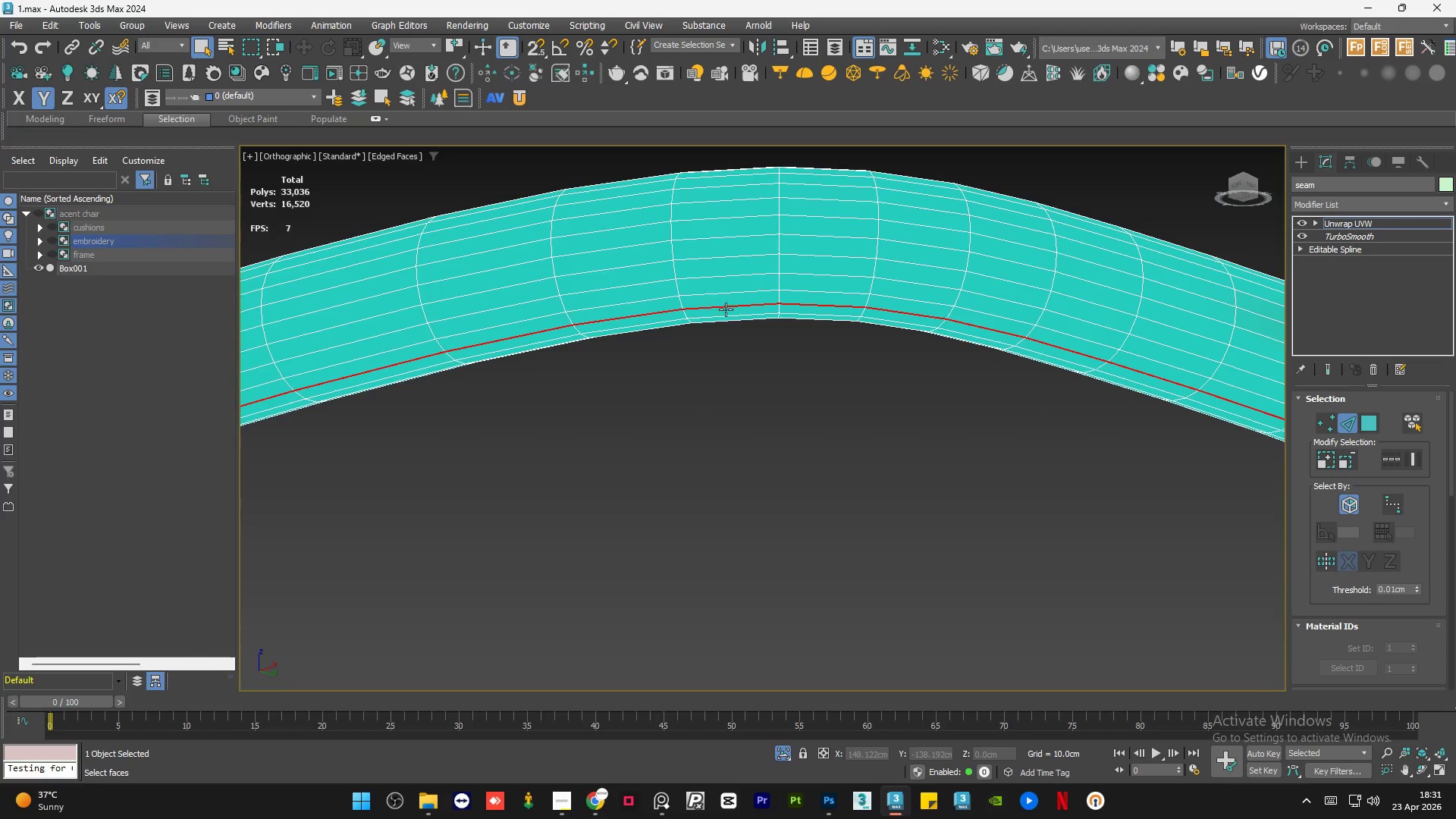 
hold_key(key=AltLeft, duration=0.94)
 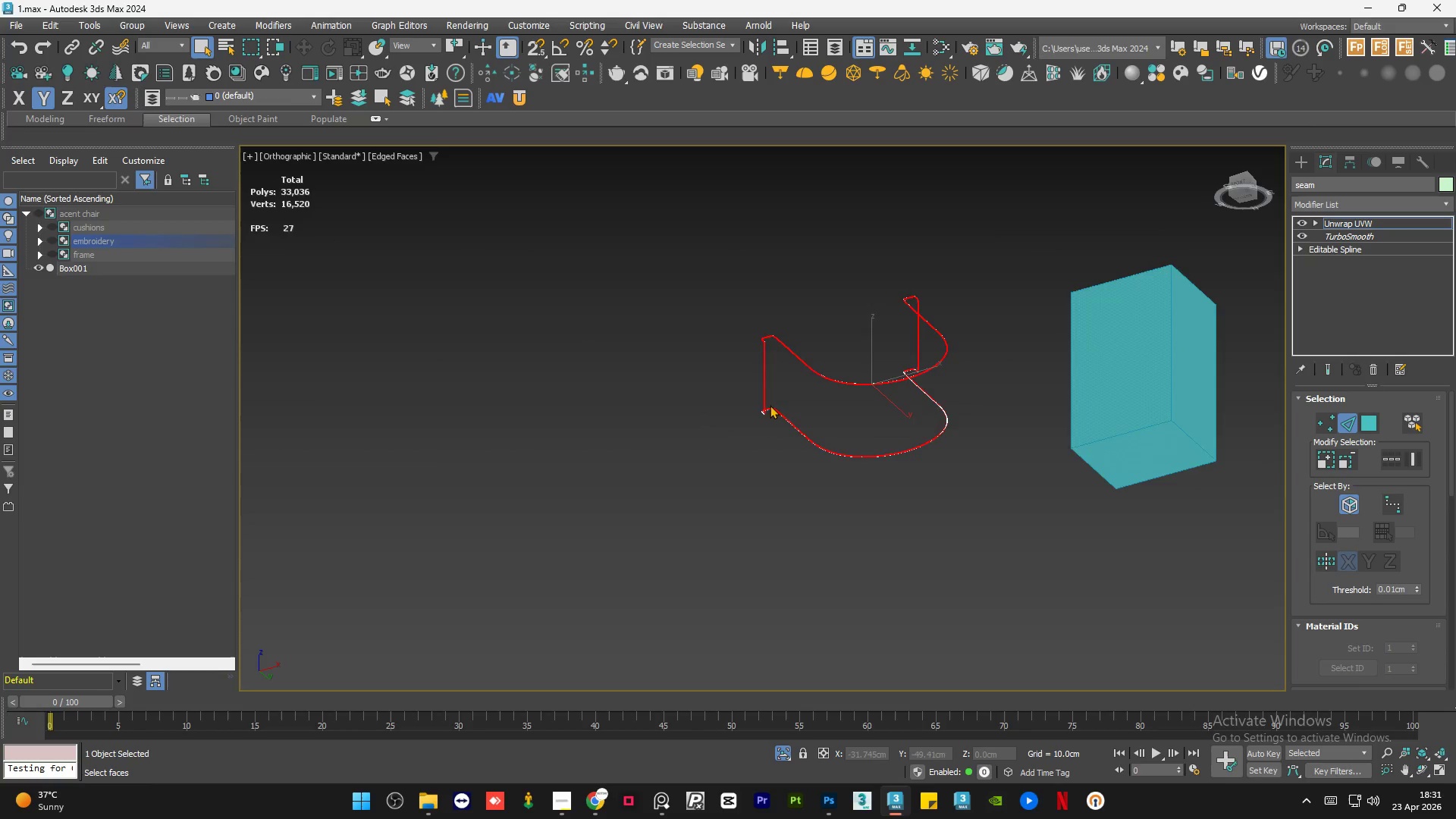 
scroll: coordinate [888, 306], scroll_direction: down, amount: 16.0
 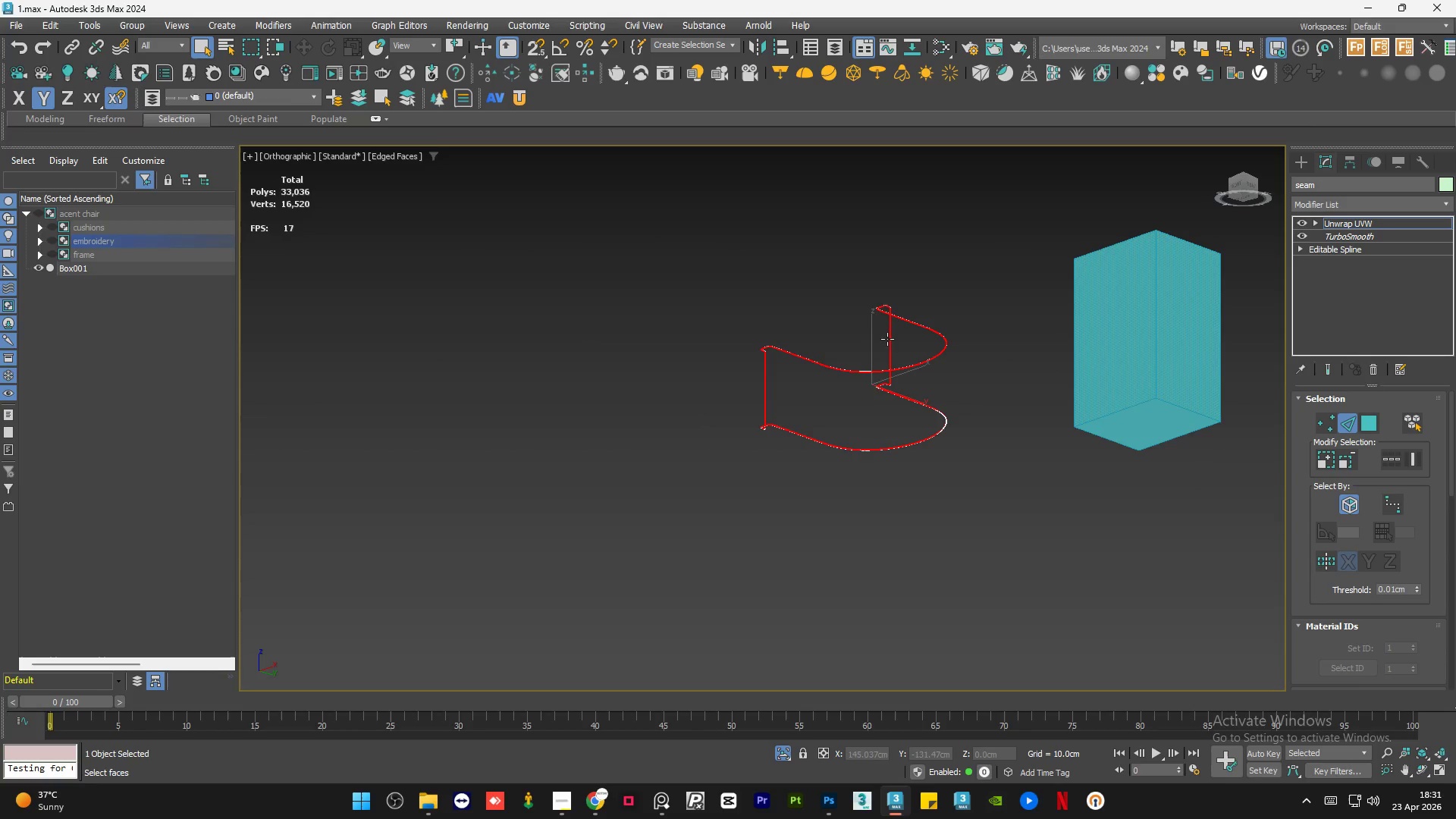 
scroll: coordinate [824, 461], scroll_direction: up, amount: 13.0
 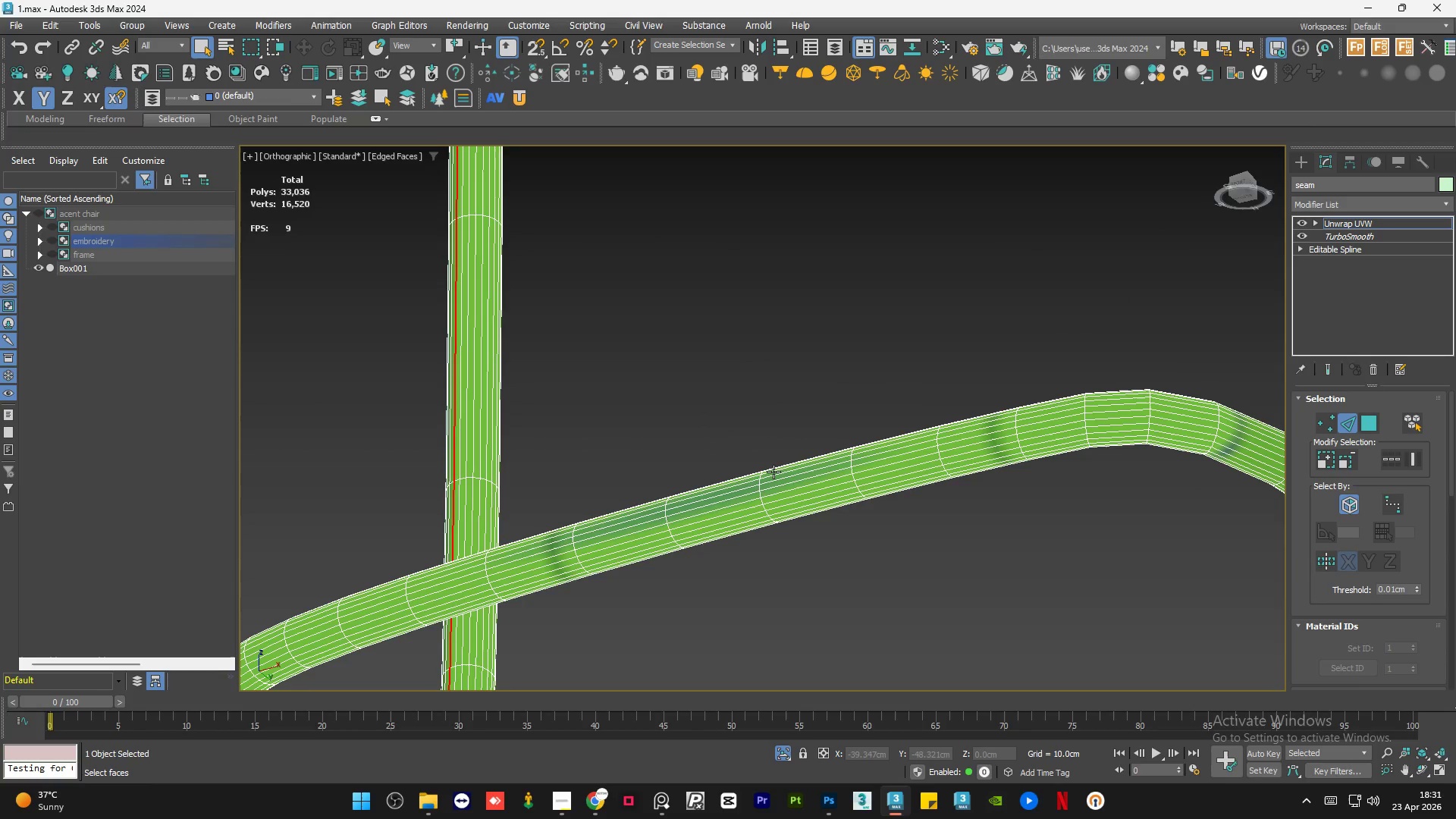 
scroll: coordinate [774, 471], scroll_direction: down, amount: 5.0
 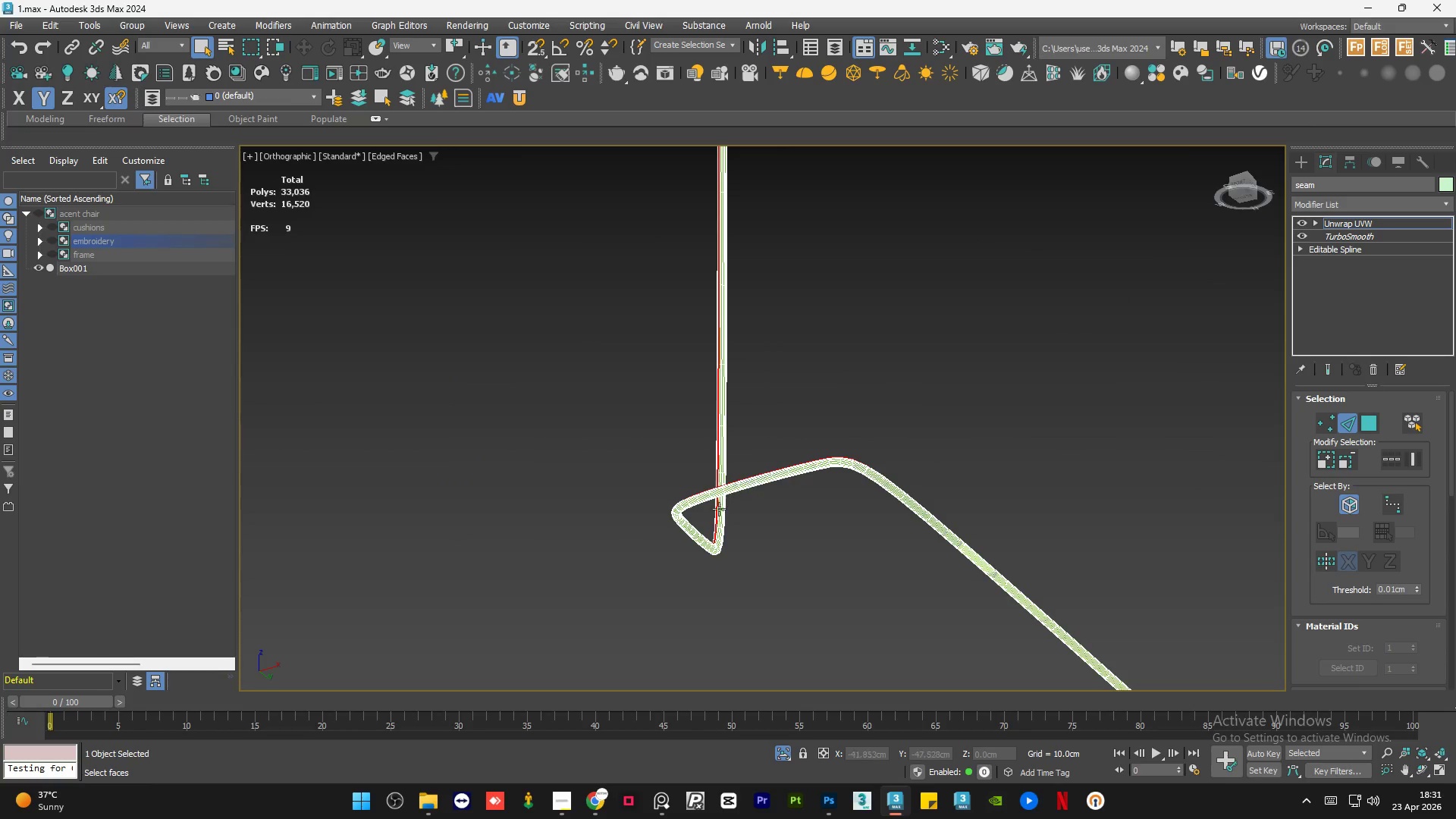 
hold_key(key=AltLeft, duration=1.28)
 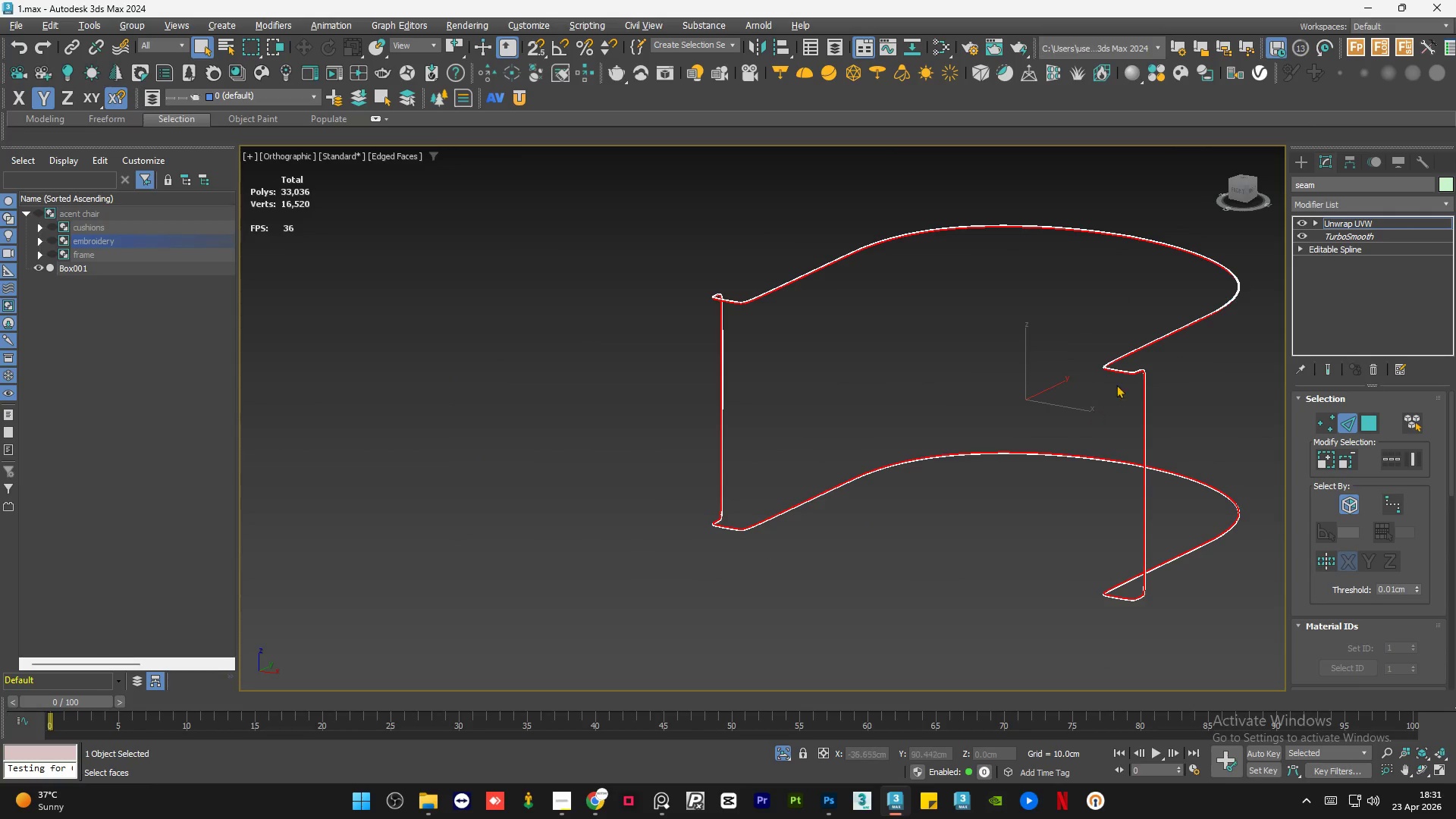 
scroll: coordinate [726, 480], scroll_direction: down, amount: 5.0
 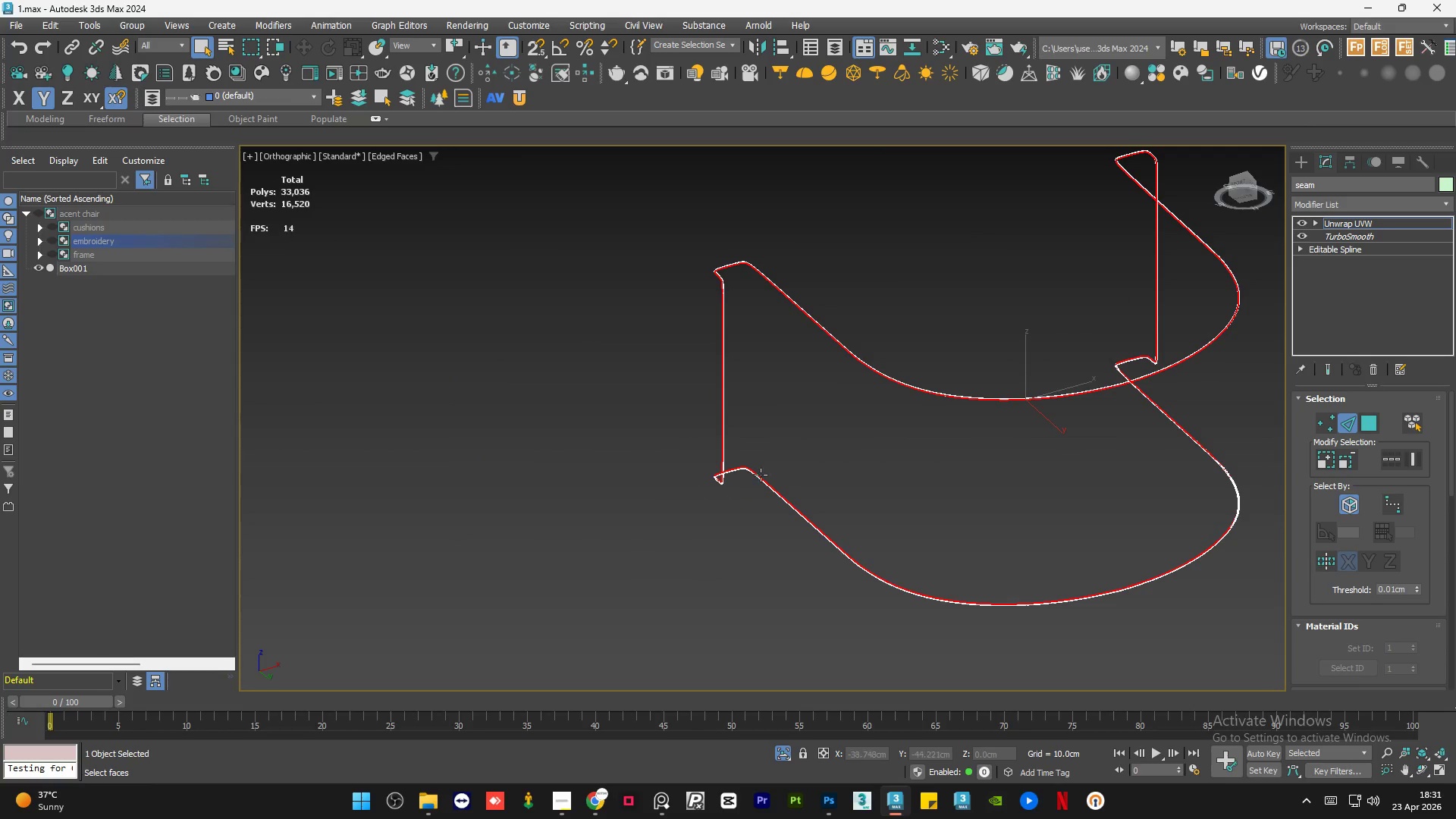 
scroll: coordinate [1096, 359], scroll_direction: up, amount: 10.0
 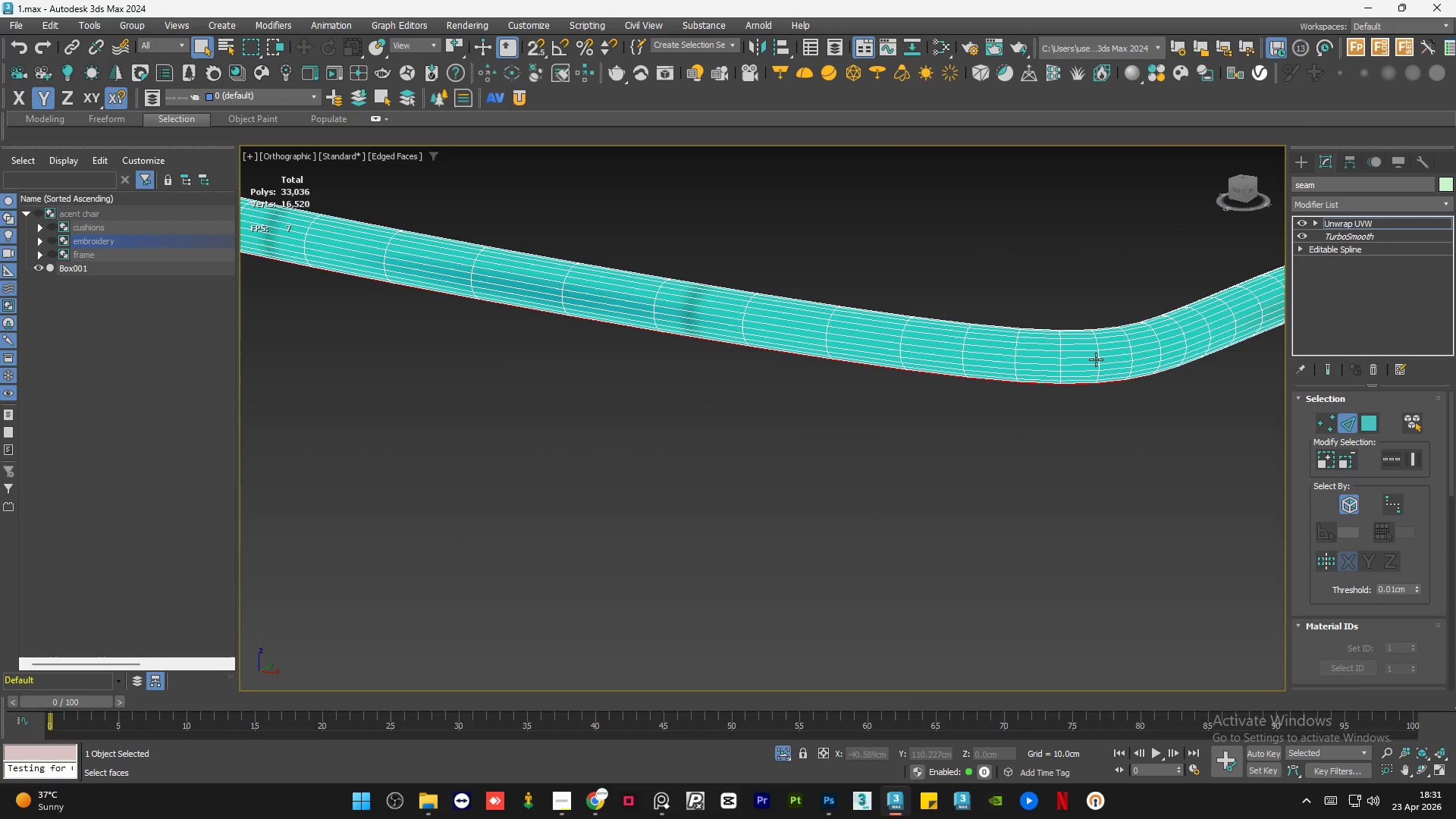 
scroll: coordinate [1070, 362], scroll_direction: down, amount: 7.0
 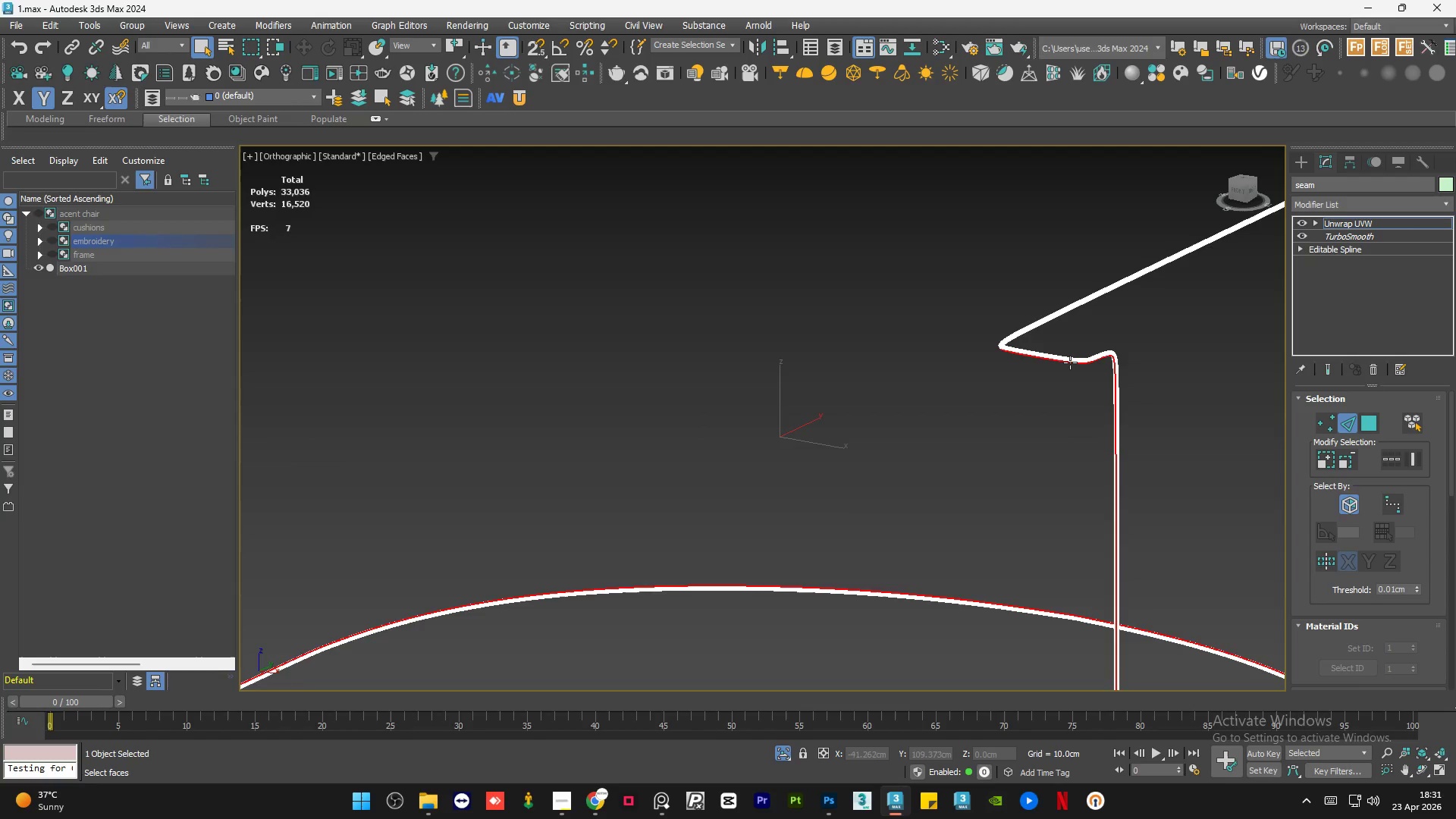 
hold_key(key=AltLeft, duration=0.97)
 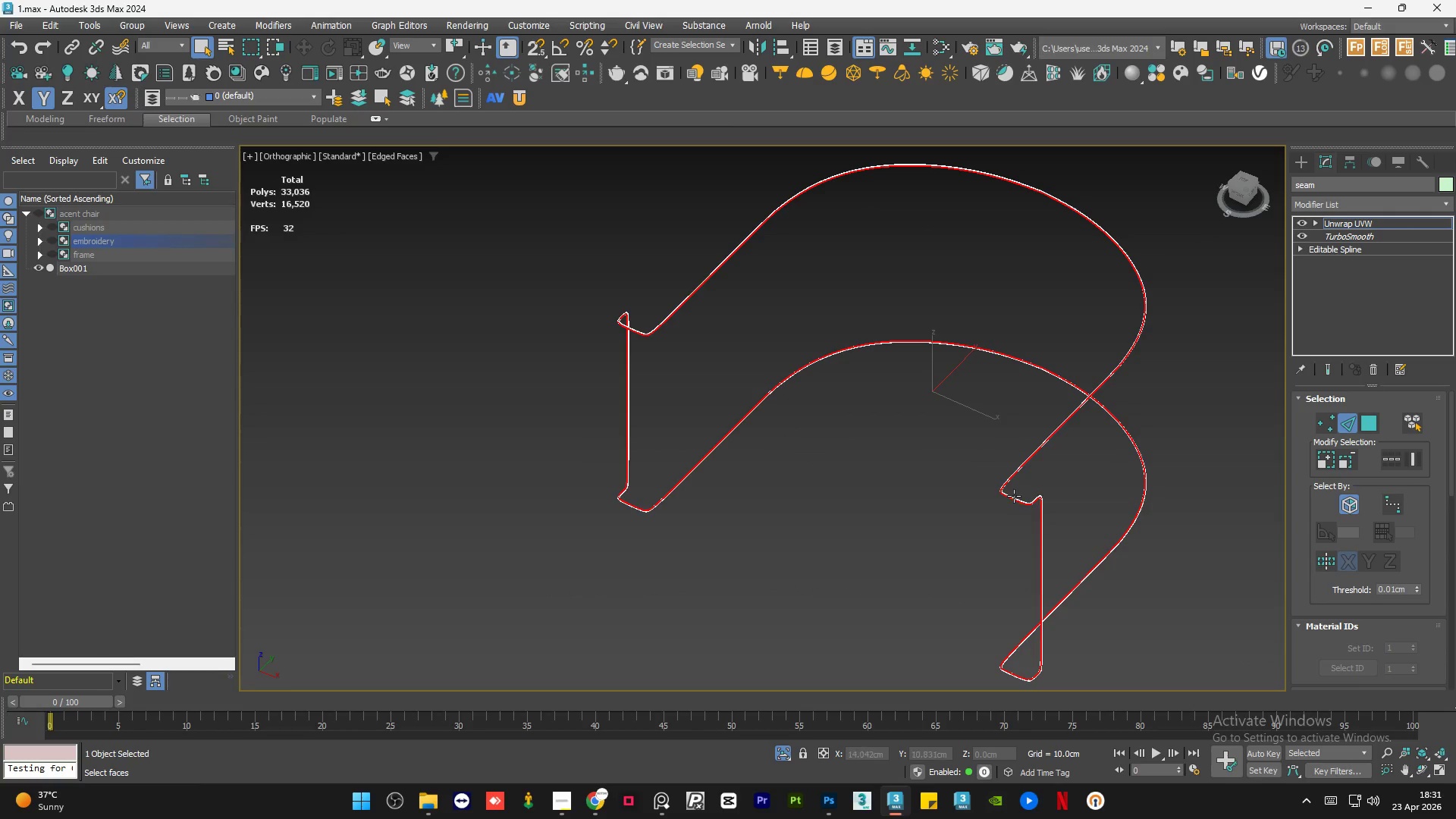 
scroll: coordinate [1015, 366], scroll_direction: down, amount: 3.0
 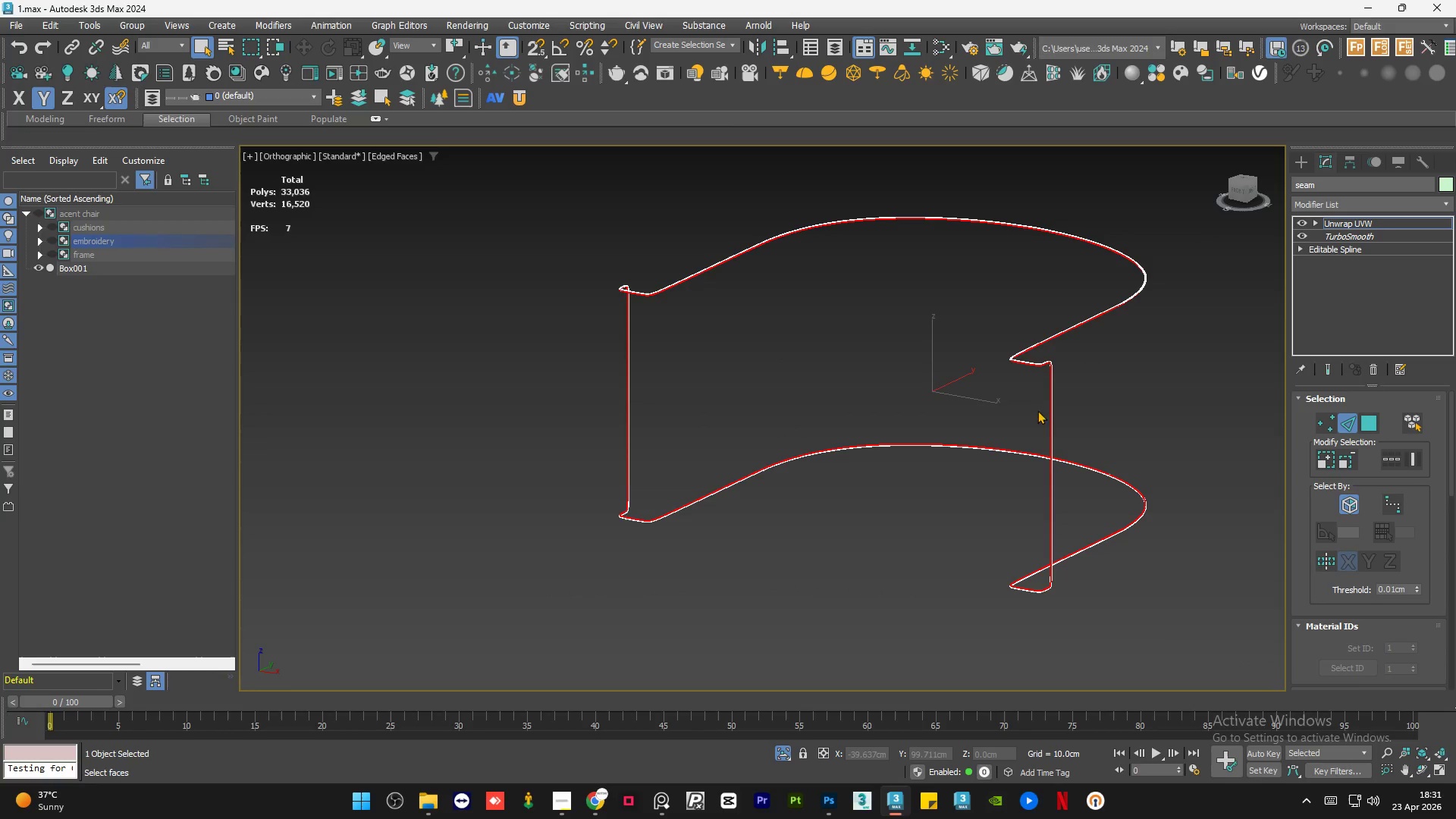 
scroll: coordinate [1013, 496], scroll_direction: up, amount: 7.0
 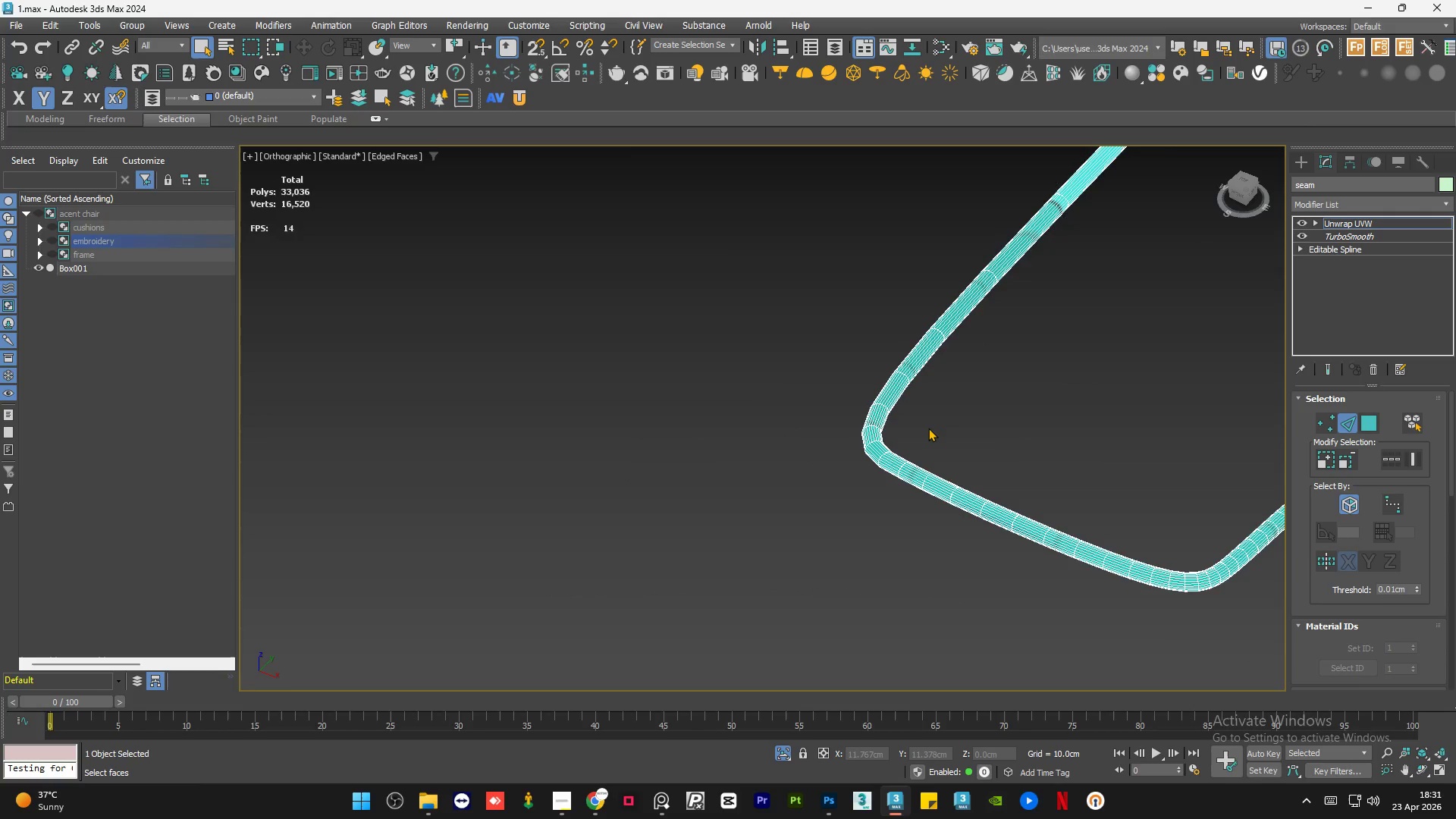 
key(Alt+AltLeft)
 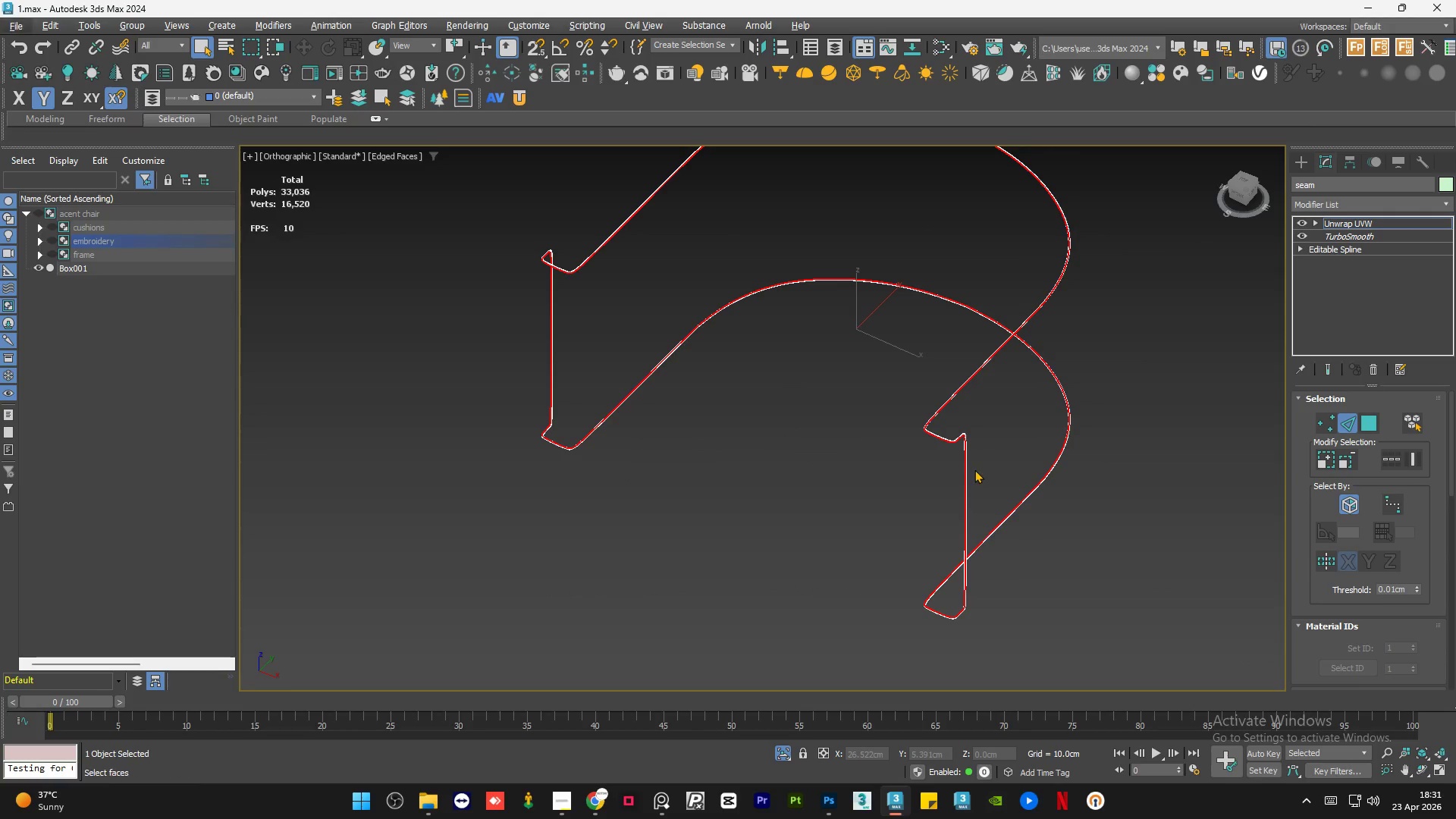 
scroll: coordinate [930, 428], scroll_direction: down, amount: 7.0
 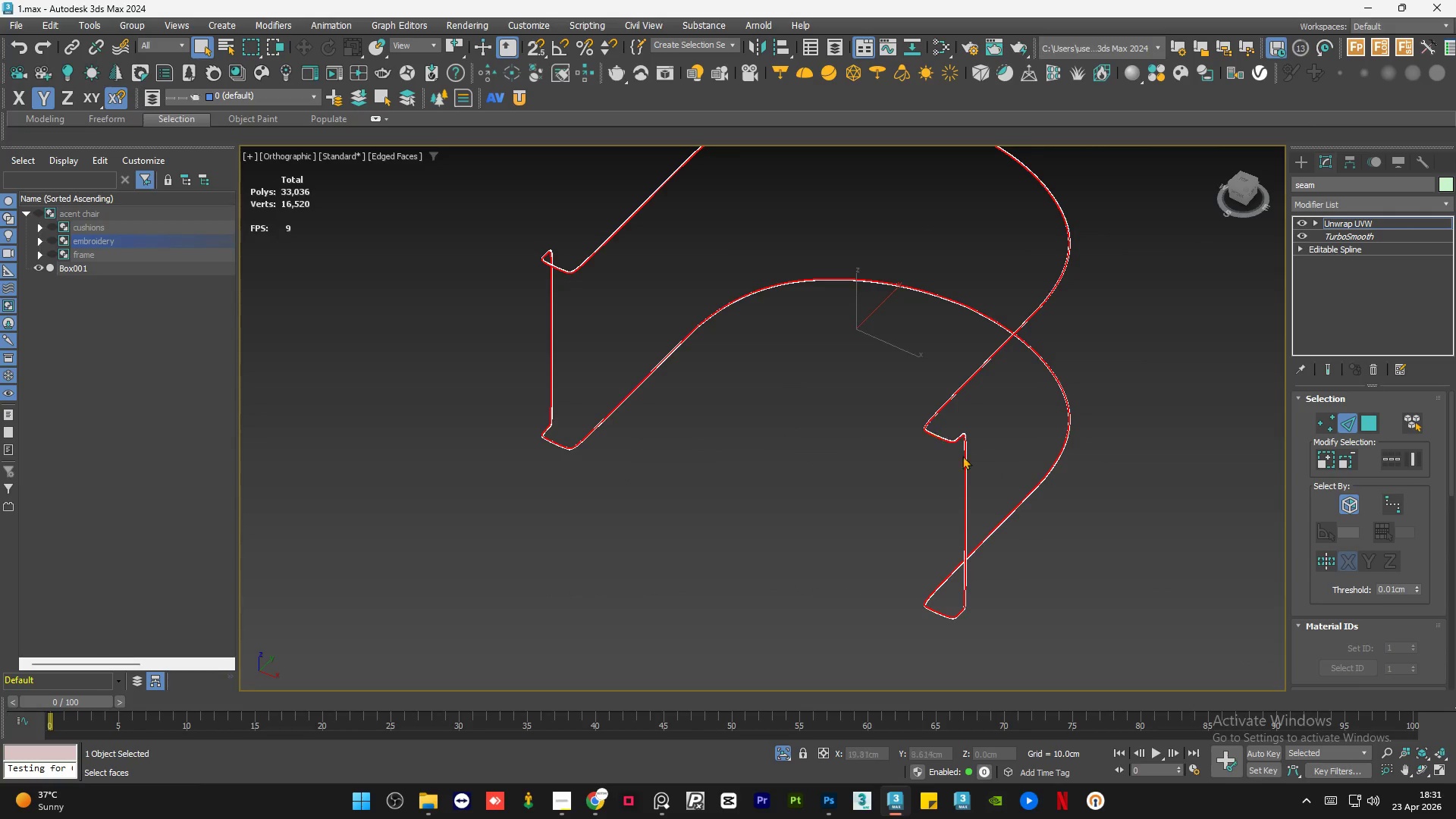 
hold_key(key=AltLeft, duration=0.95)
 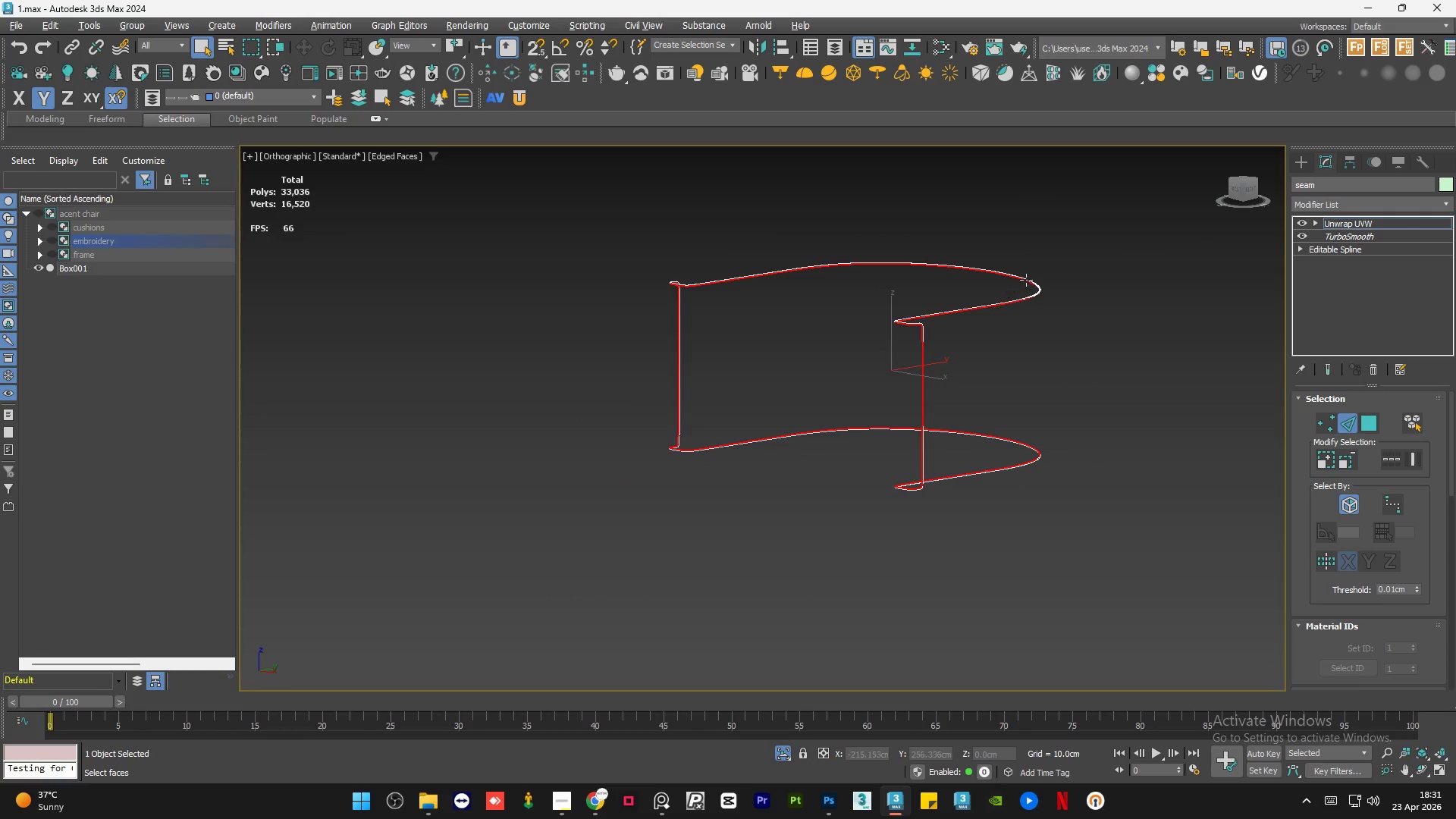 
scroll: coordinate [974, 469], scroll_direction: down, amount: 1.0
 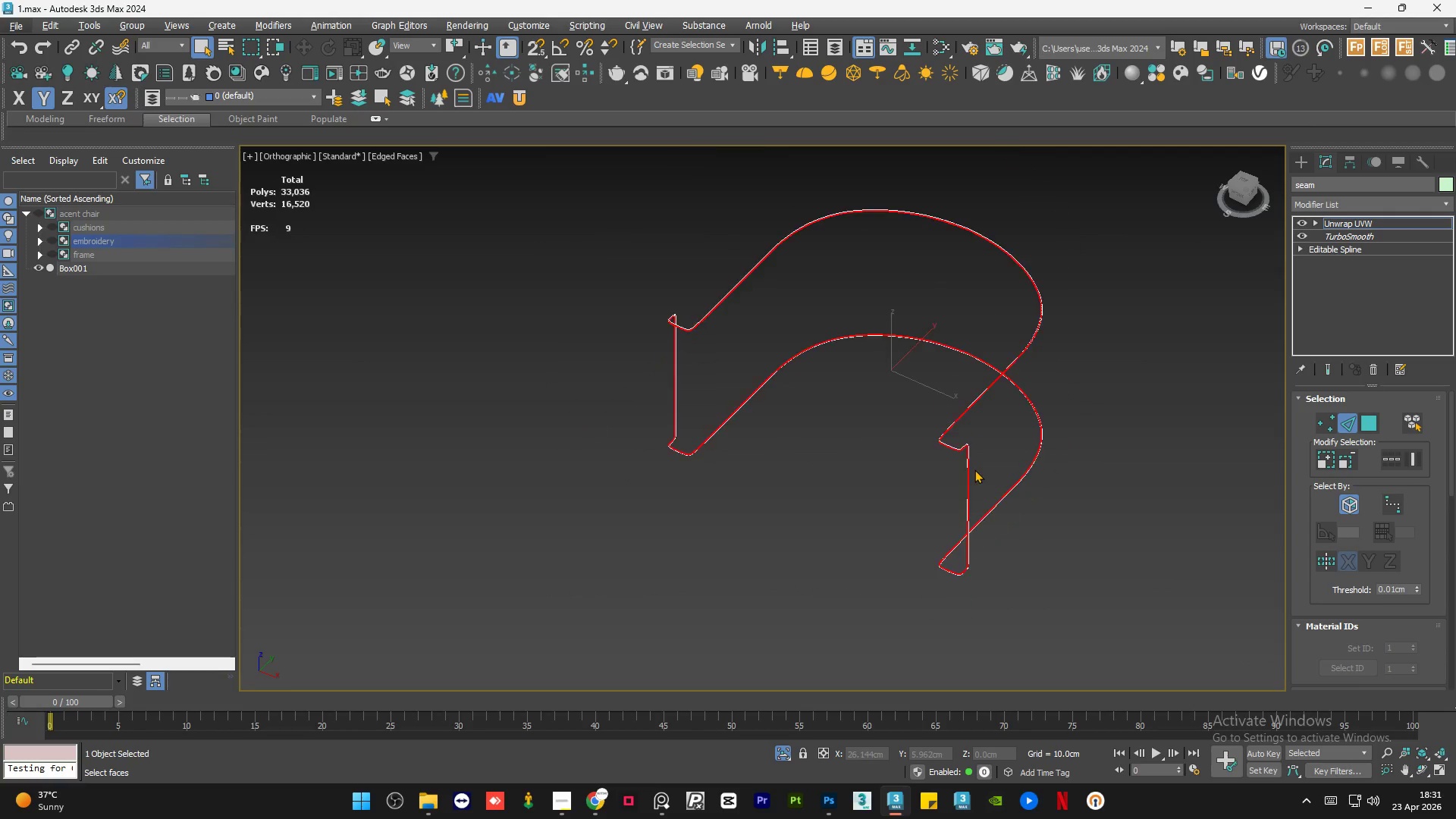 
scroll: coordinate [919, 354], scroll_direction: up, amount: 15.0
 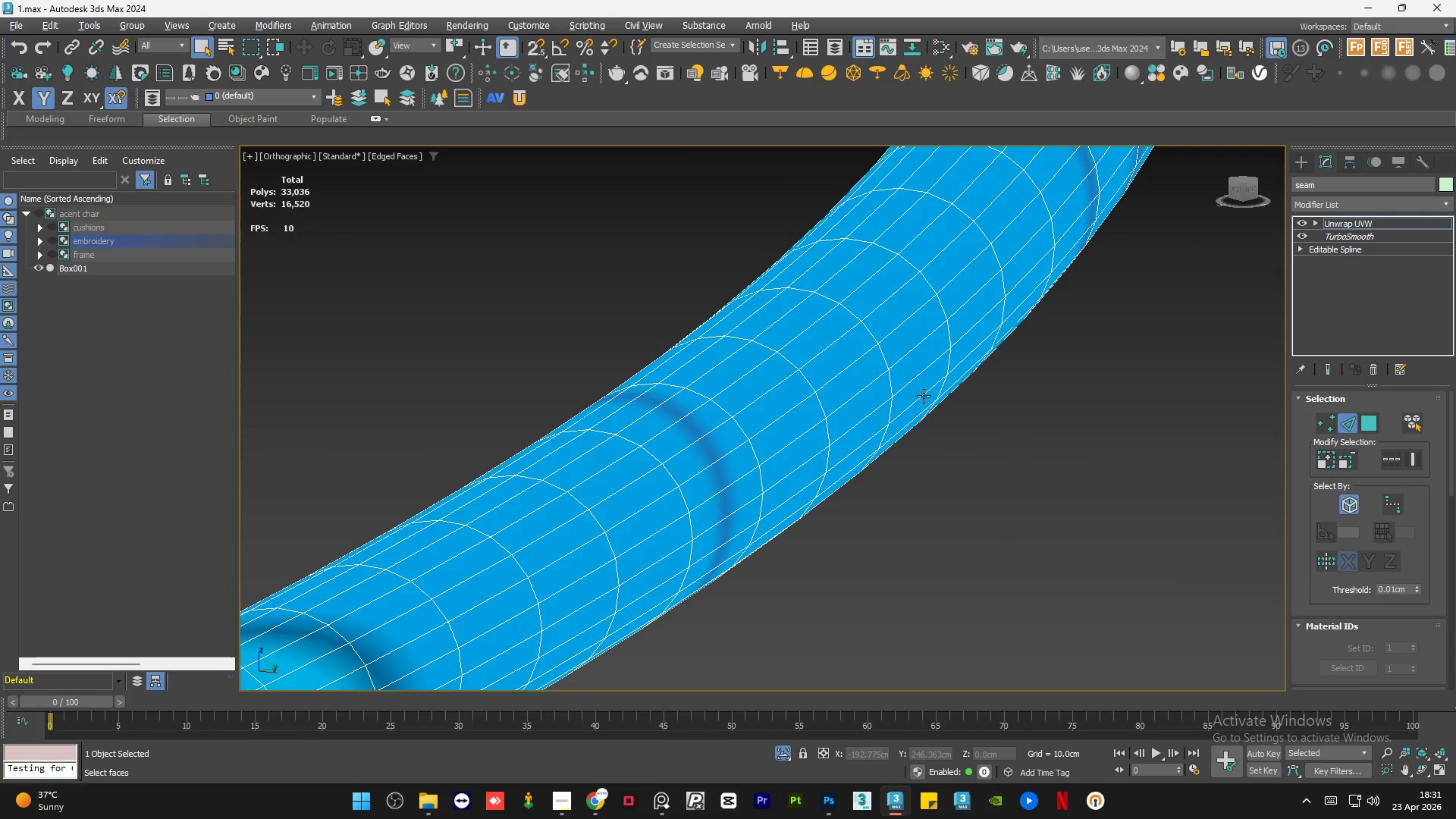 
double_click([924, 396])
 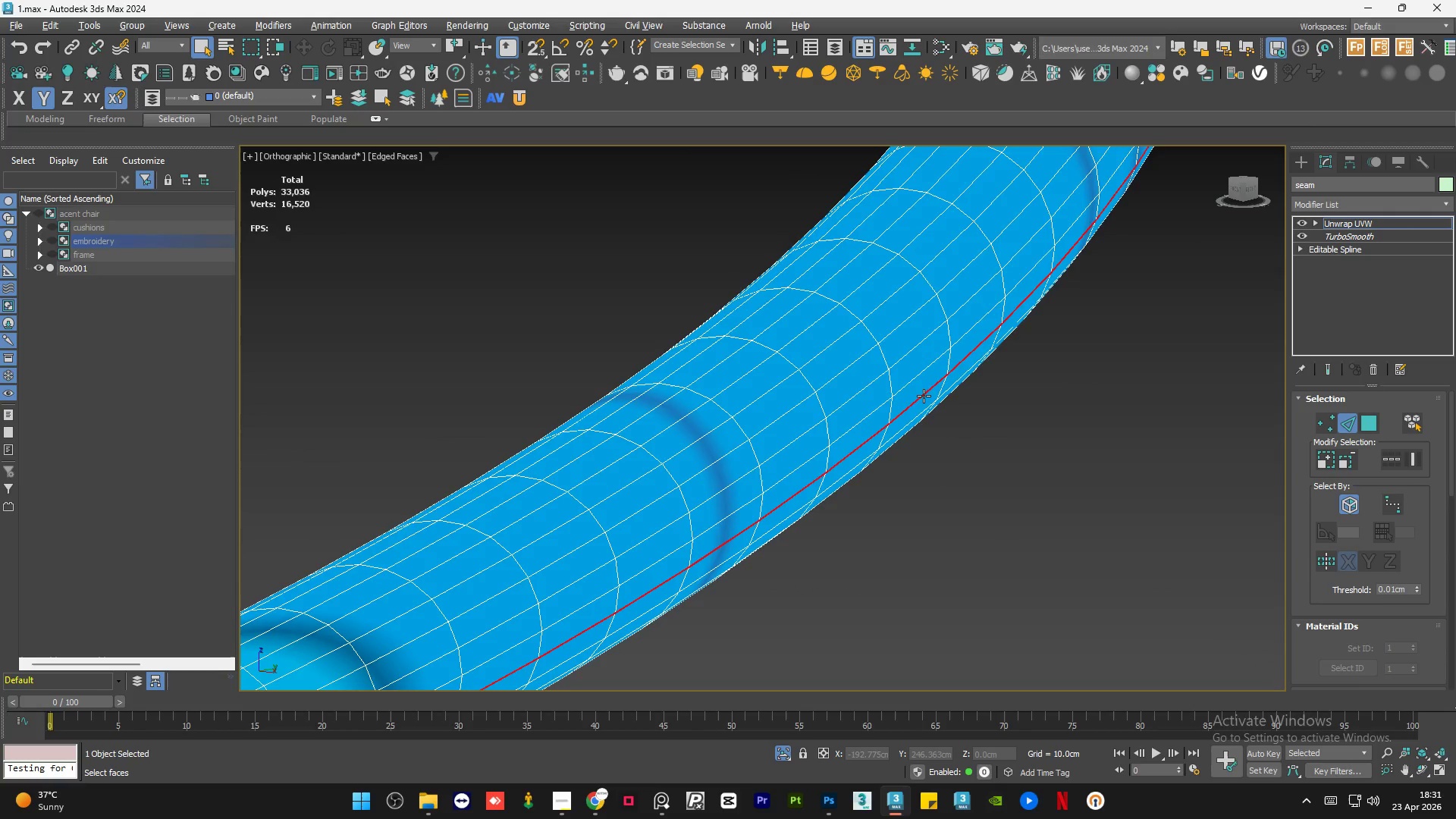 
hold_key(key=AltLeft, duration=0.44)
 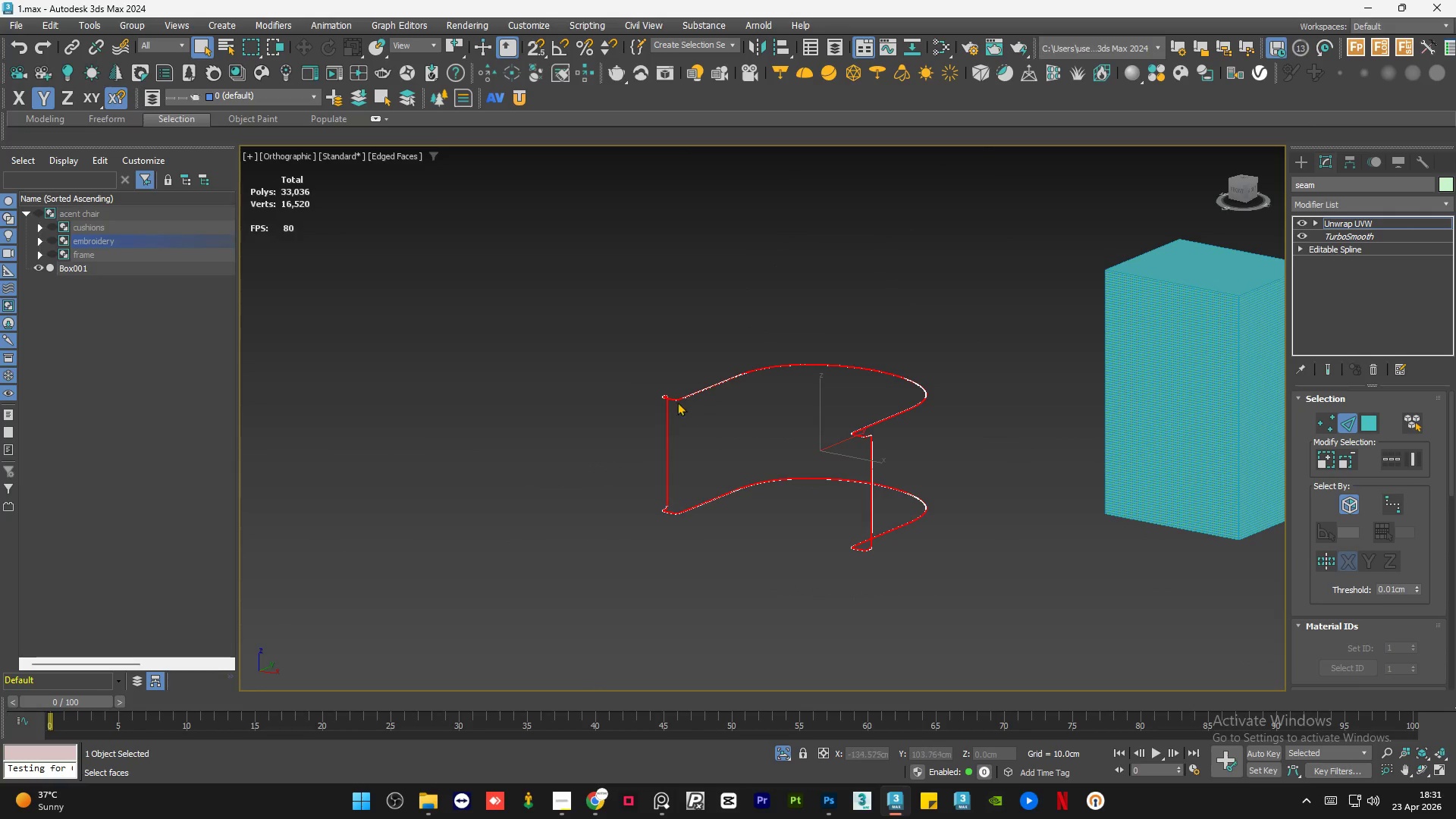 
scroll: coordinate [924, 396], scroll_direction: down, amount: 17.0
 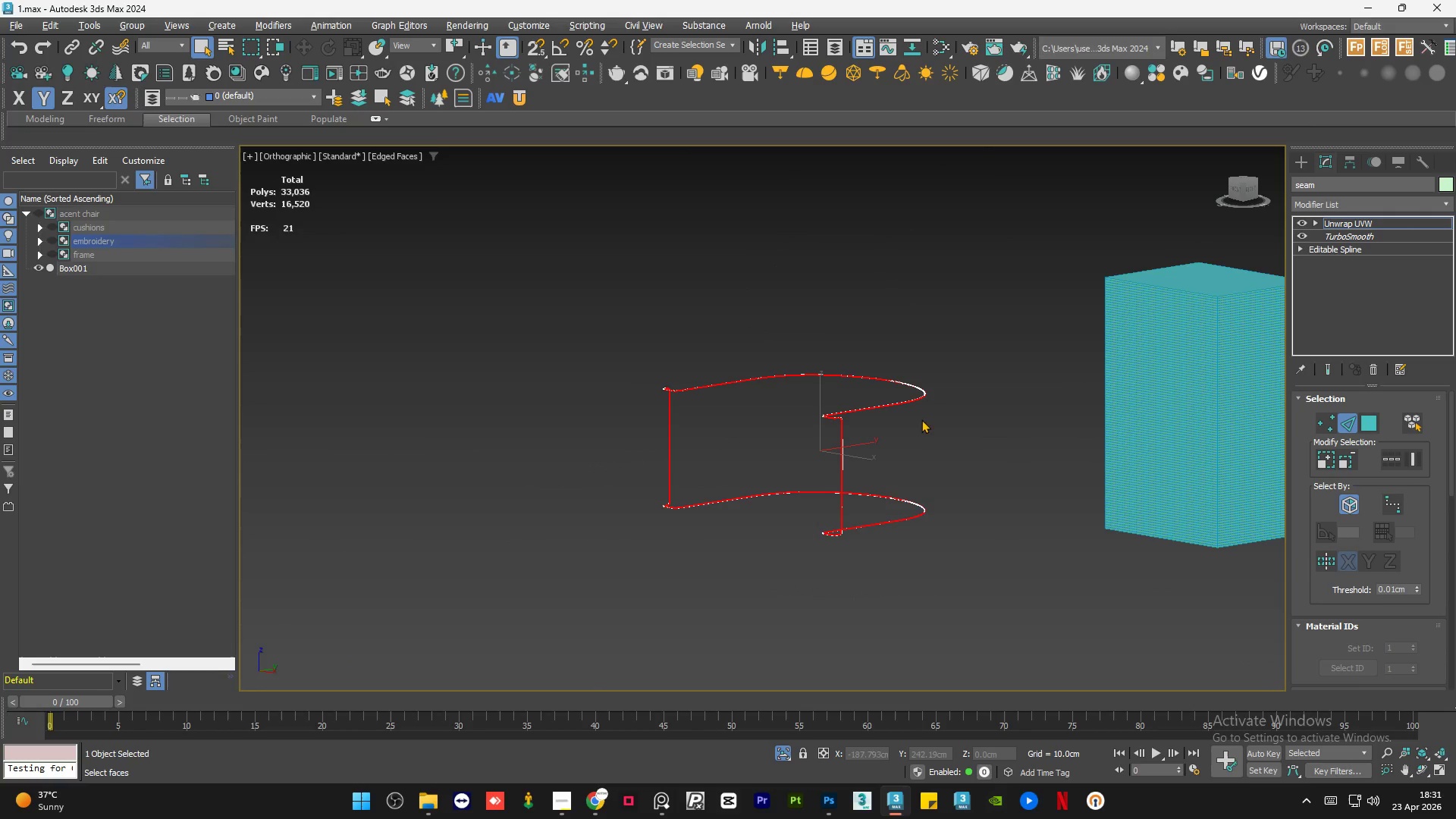 
scroll: coordinate [621, 377], scroll_direction: up, amount: 12.0
 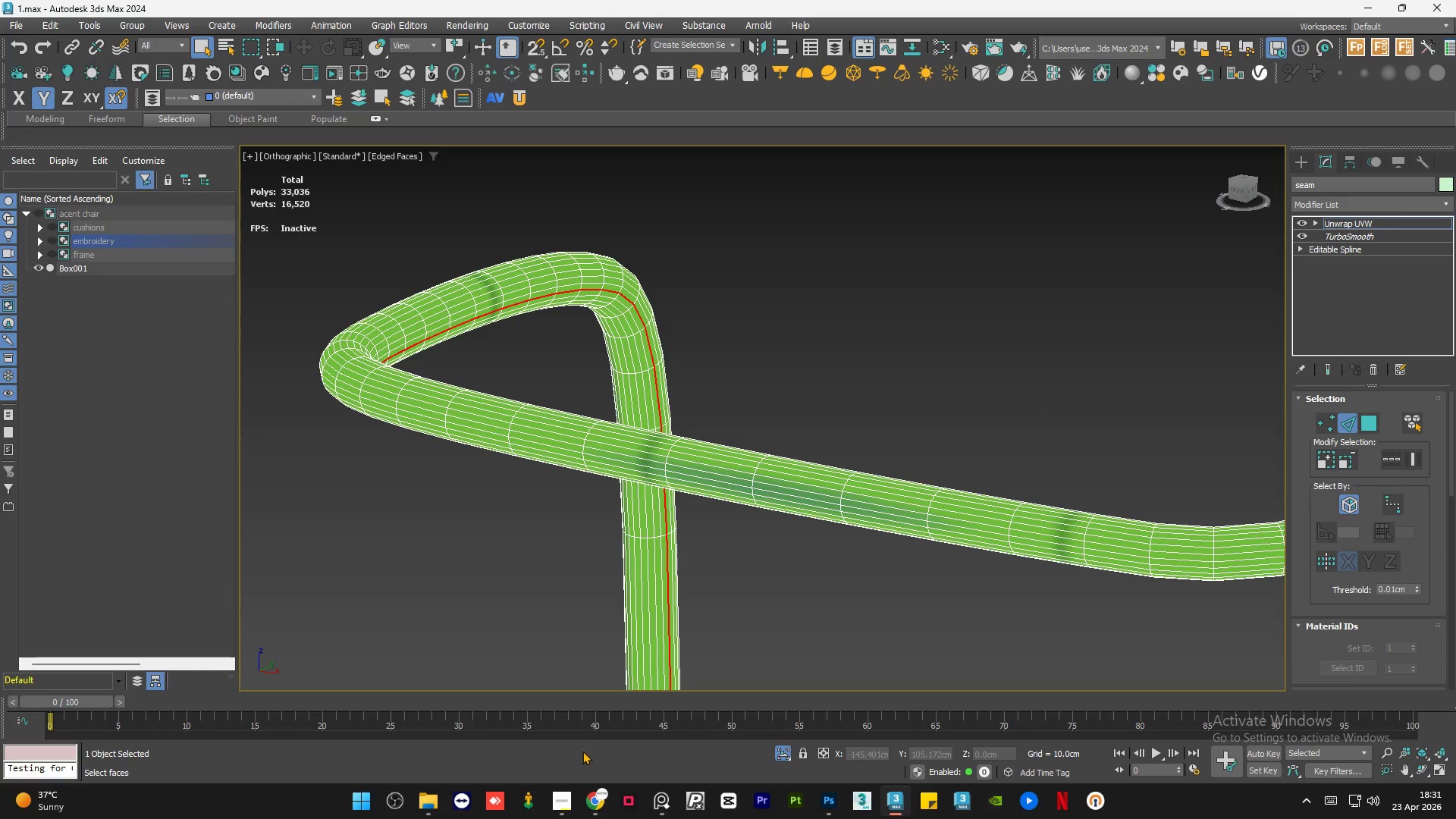 
left_click([560, 800])